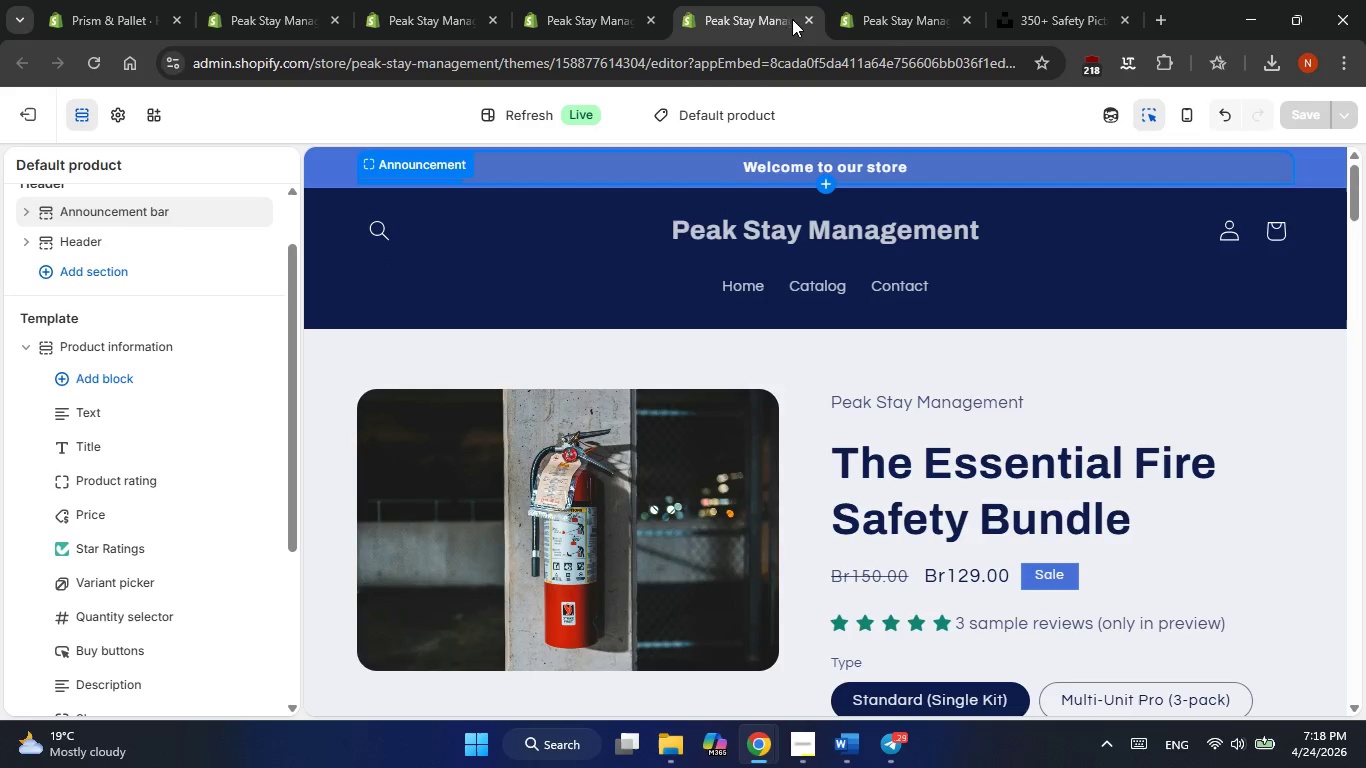 
left_click([887, 21])
 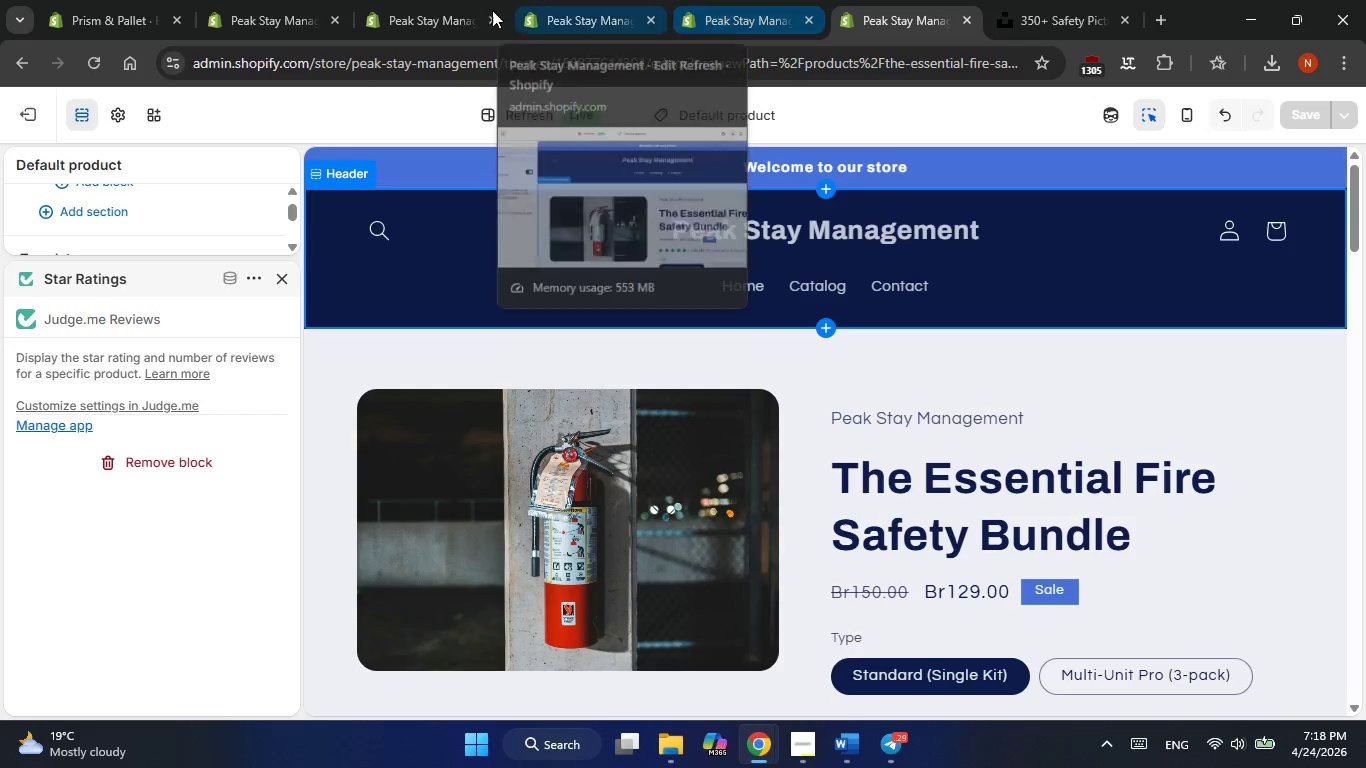 
left_click([247, 9])
 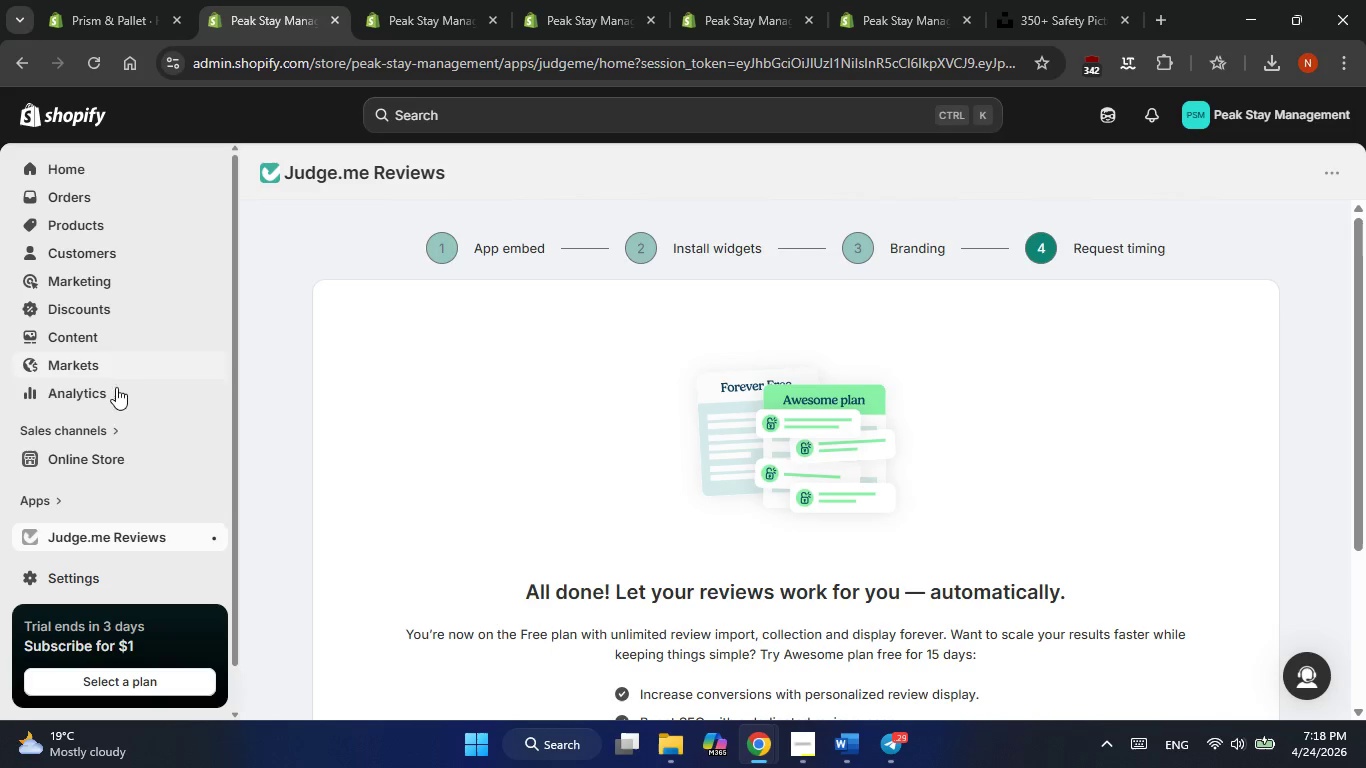 
left_click([105, 455])
 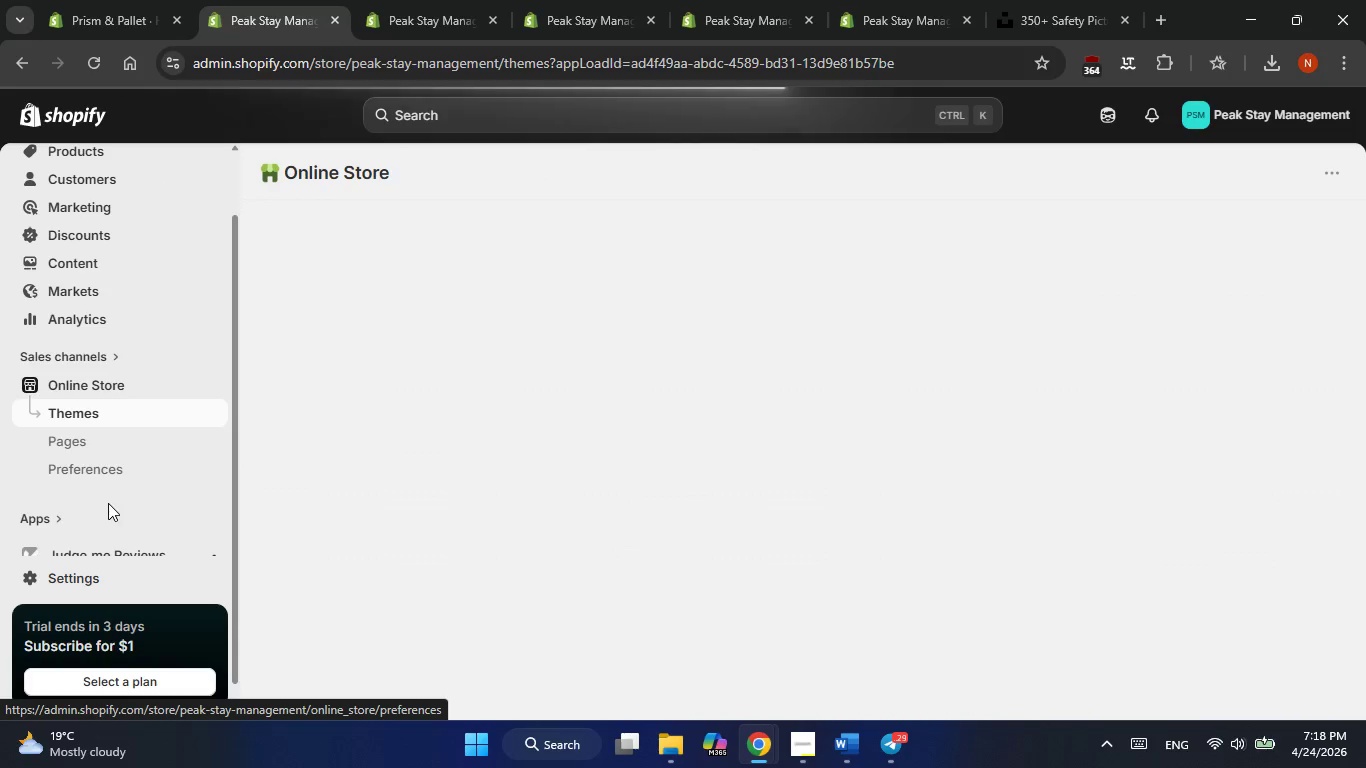 
wait(9.24)
 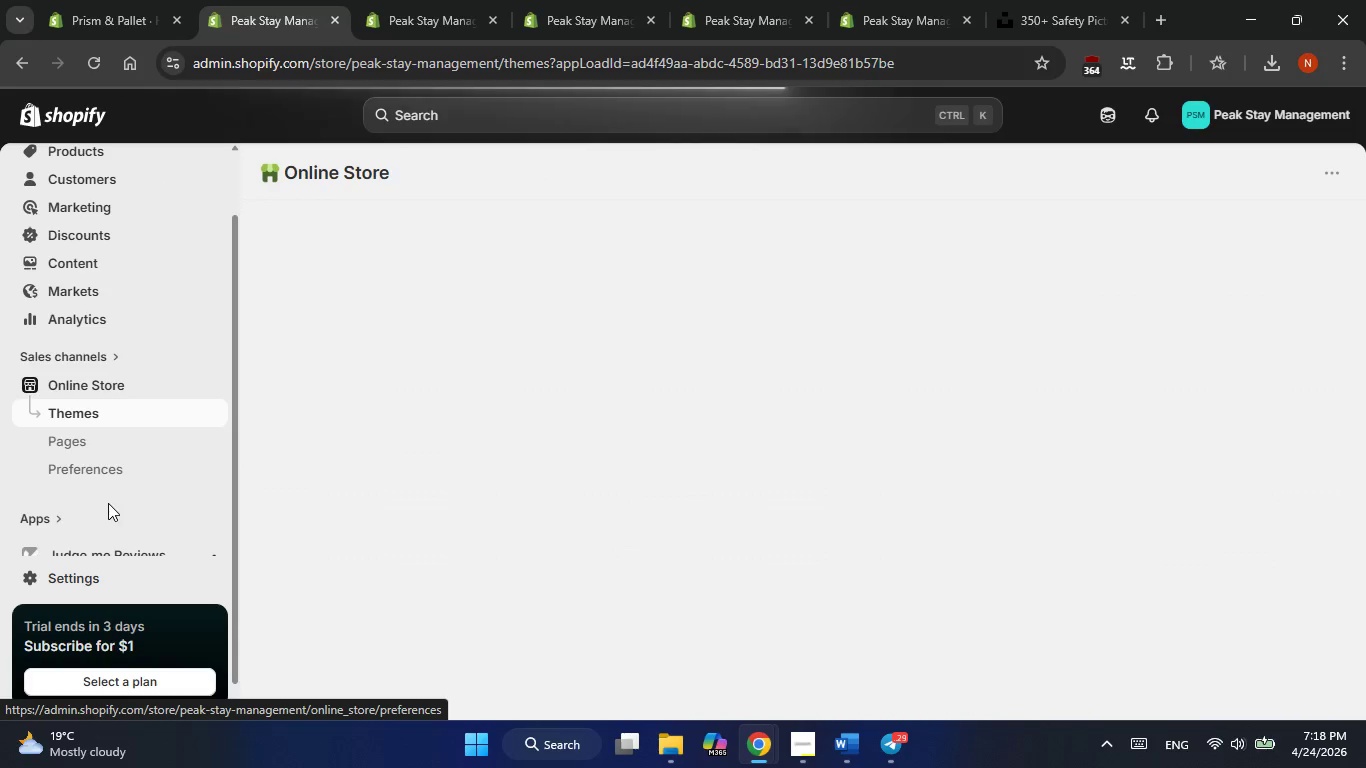 
scroll: coordinate [397, 629], scroll_direction: down, amount: 1.0
 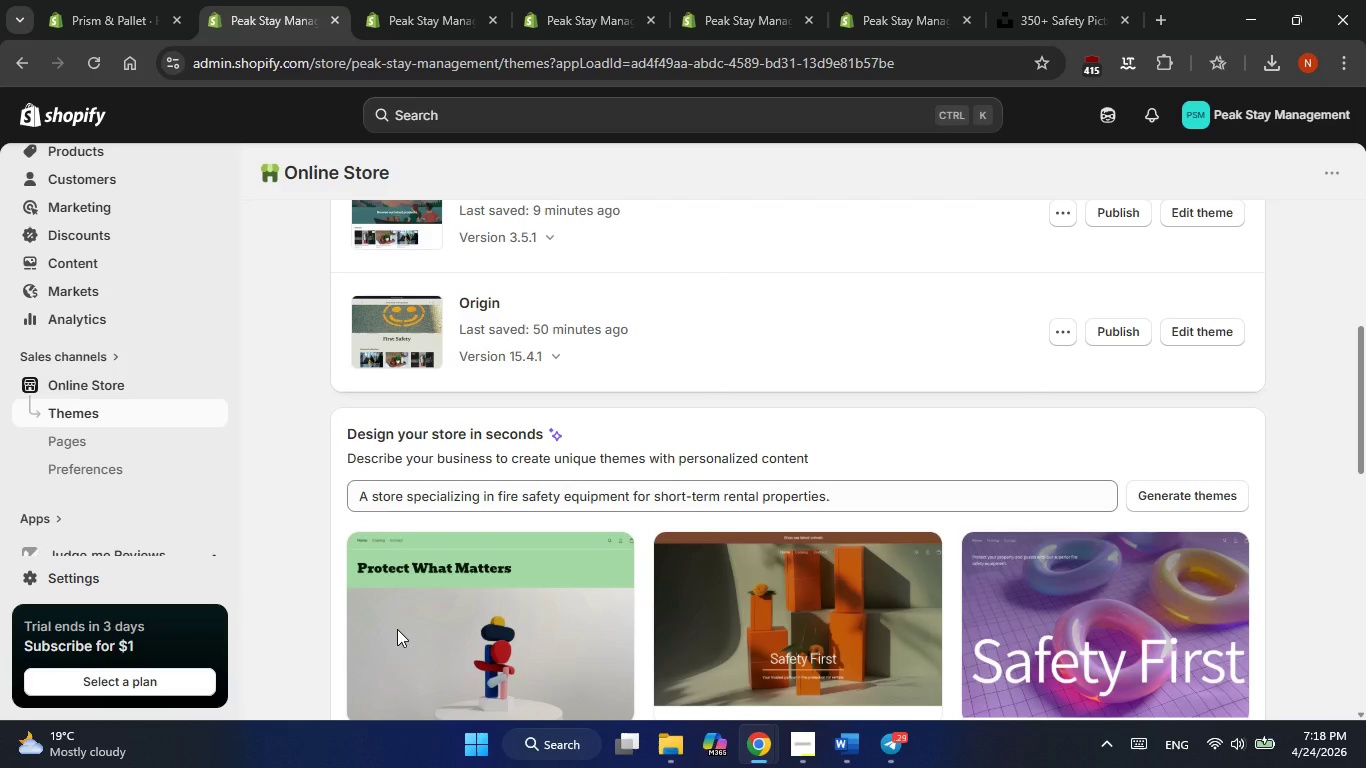 
scroll: coordinate [397, 629], scroll_direction: none, amount: 0.0
 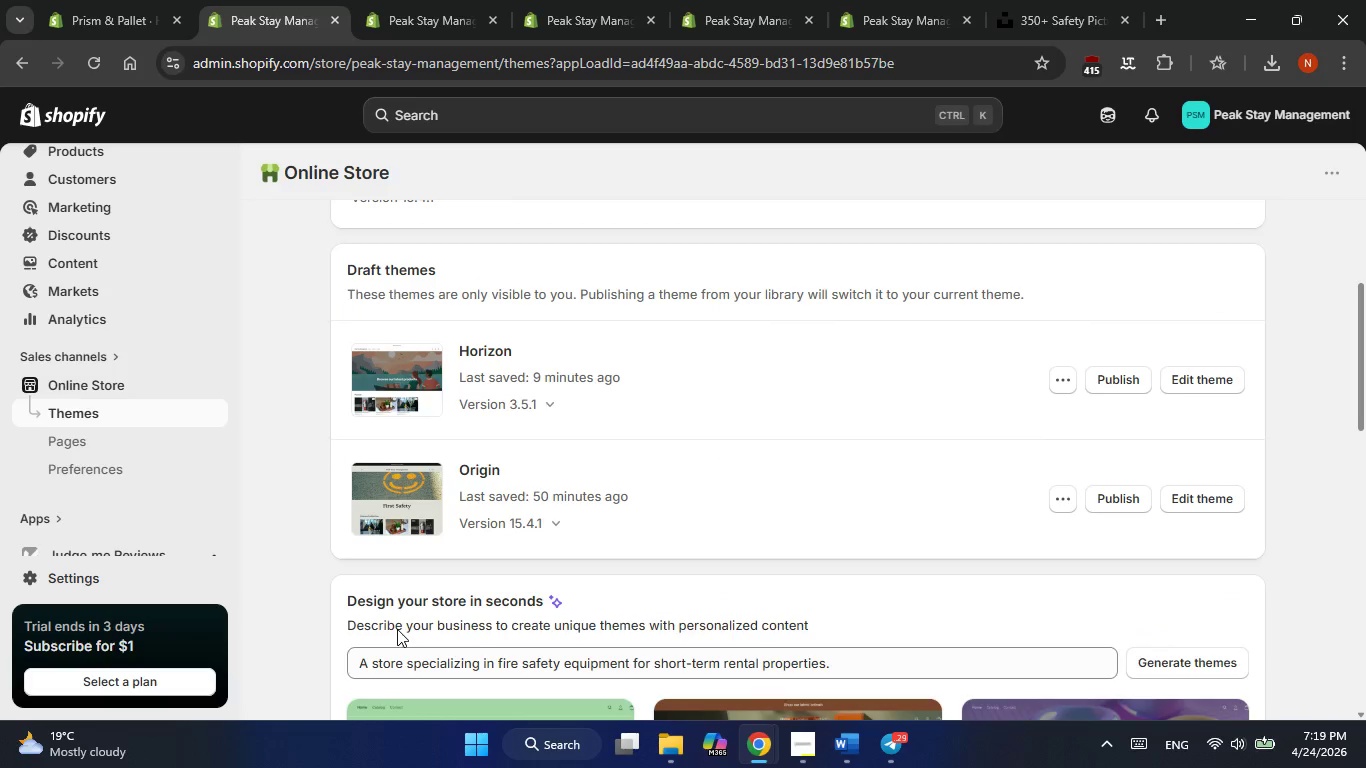 
scroll: coordinate [397, 629], scroll_direction: up, amount: 2.0
 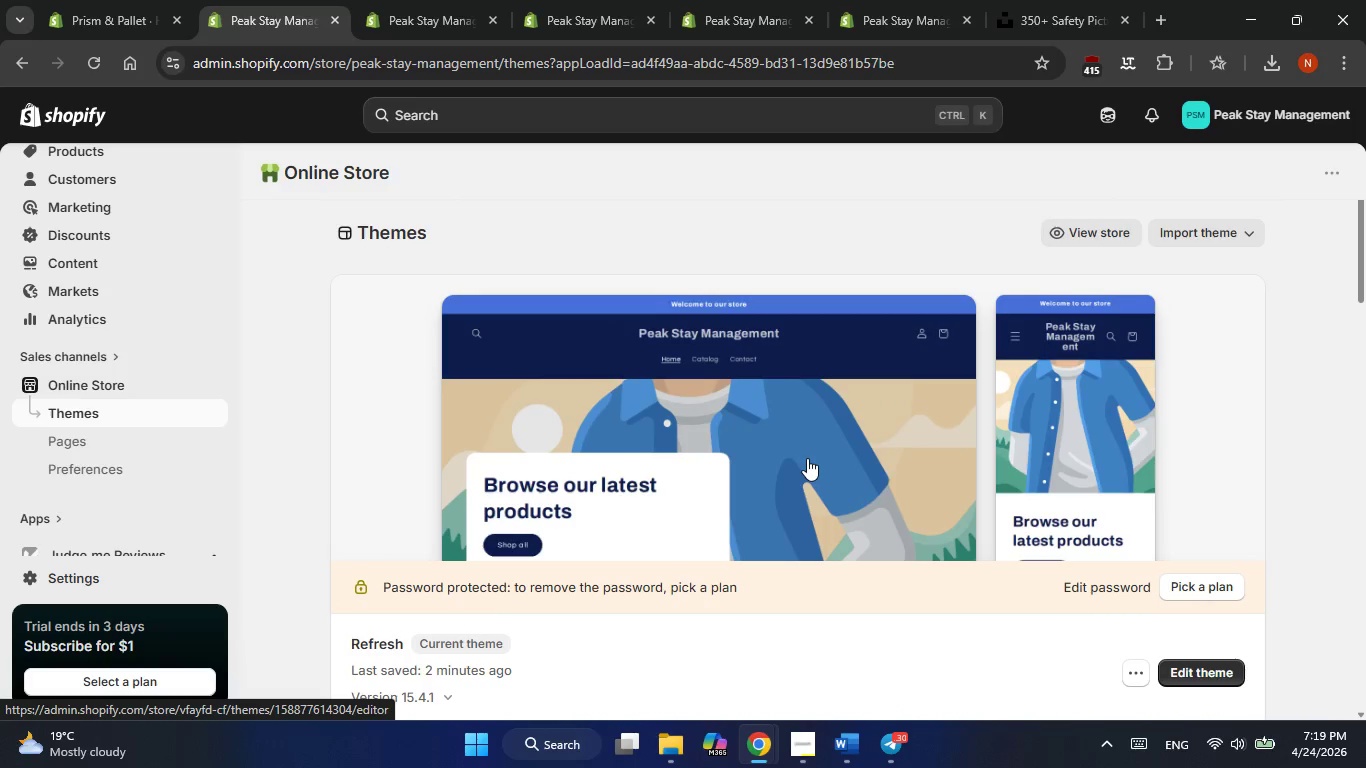 
scroll: coordinate [807, 458], scroll_direction: down, amount: 1.0
 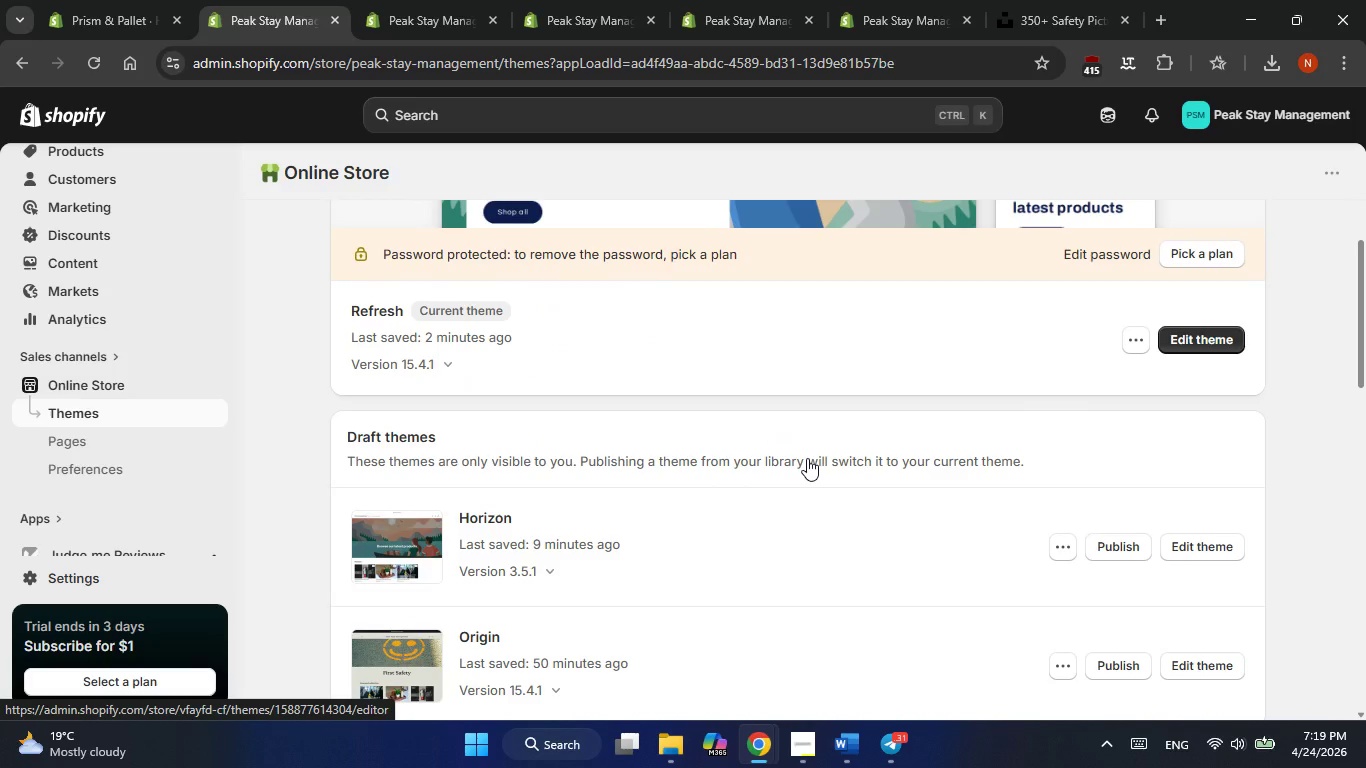 
left_click([809, 422])
 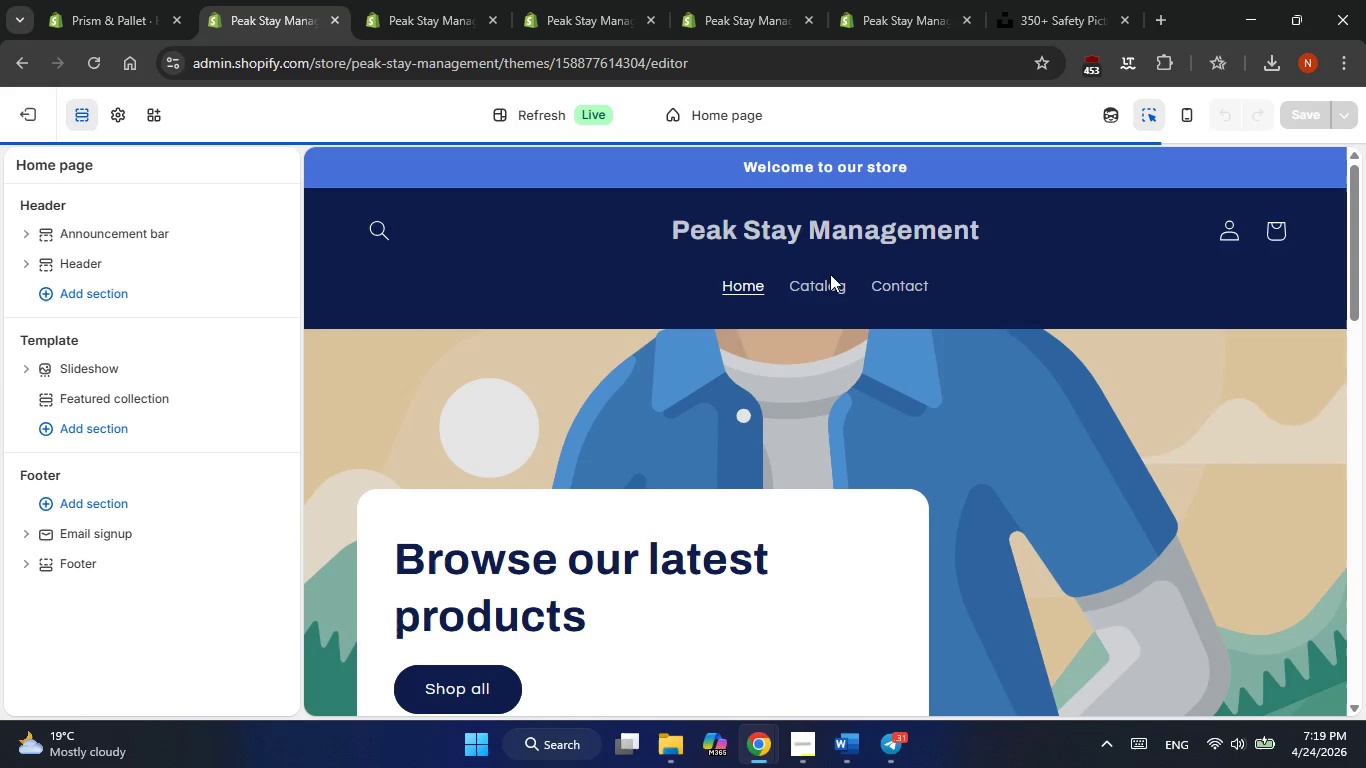 
scroll: coordinate [807, 458], scroll_direction: up, amount: 1.0
 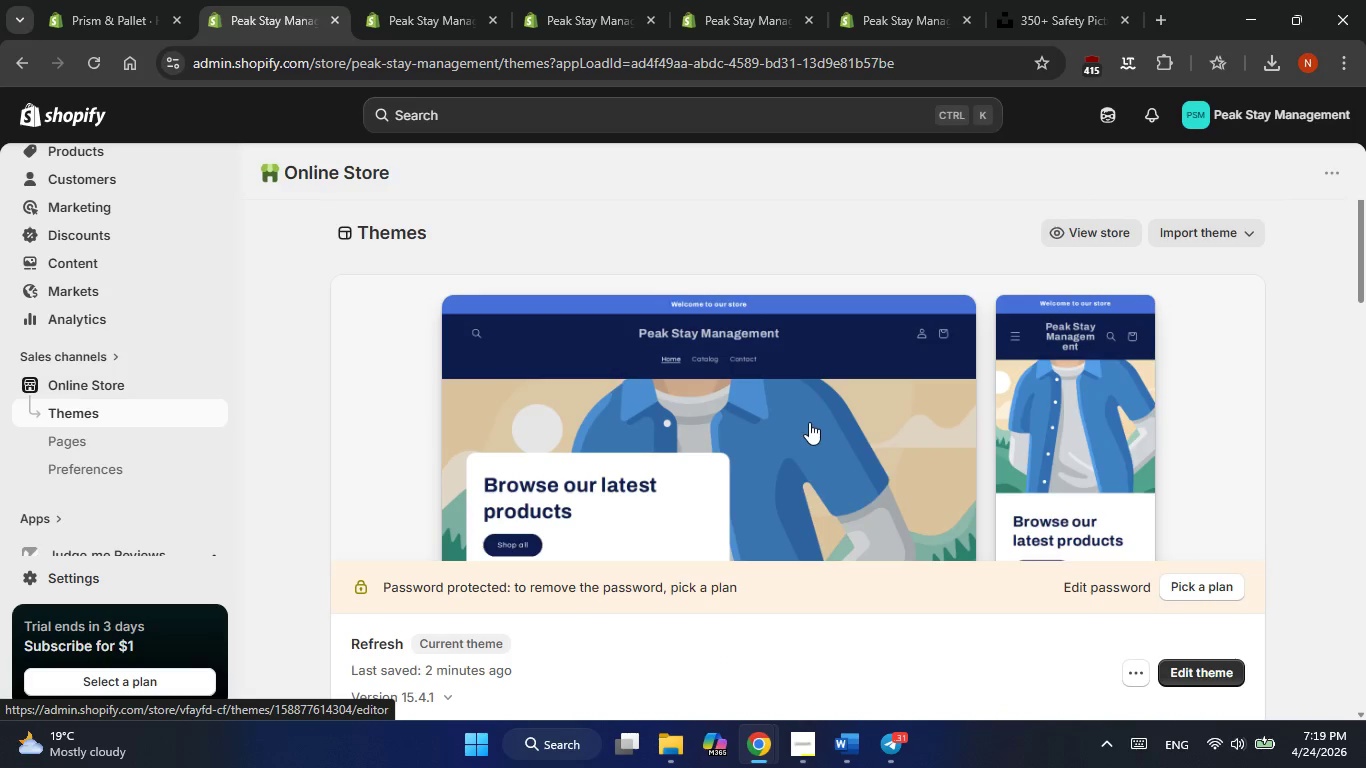 
double_click([822, 285])
 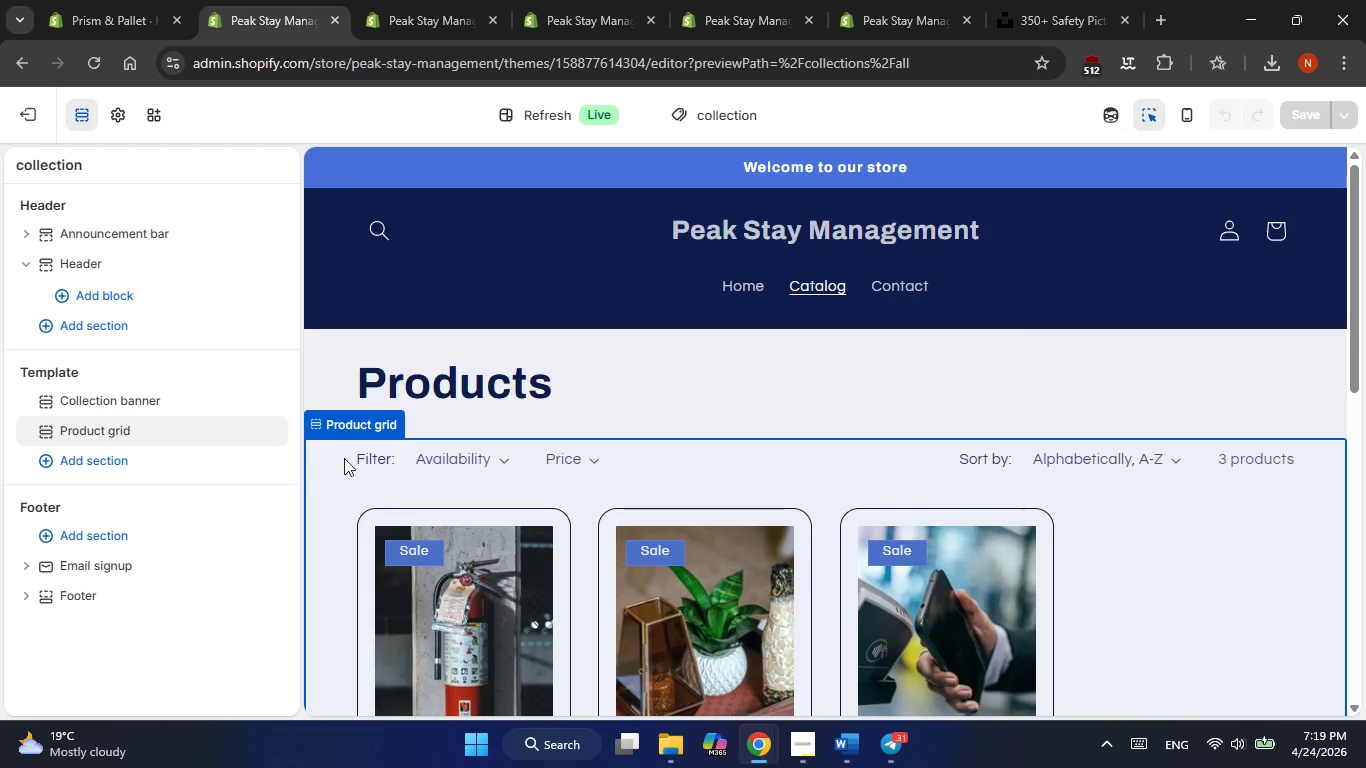 
wait(6.55)
 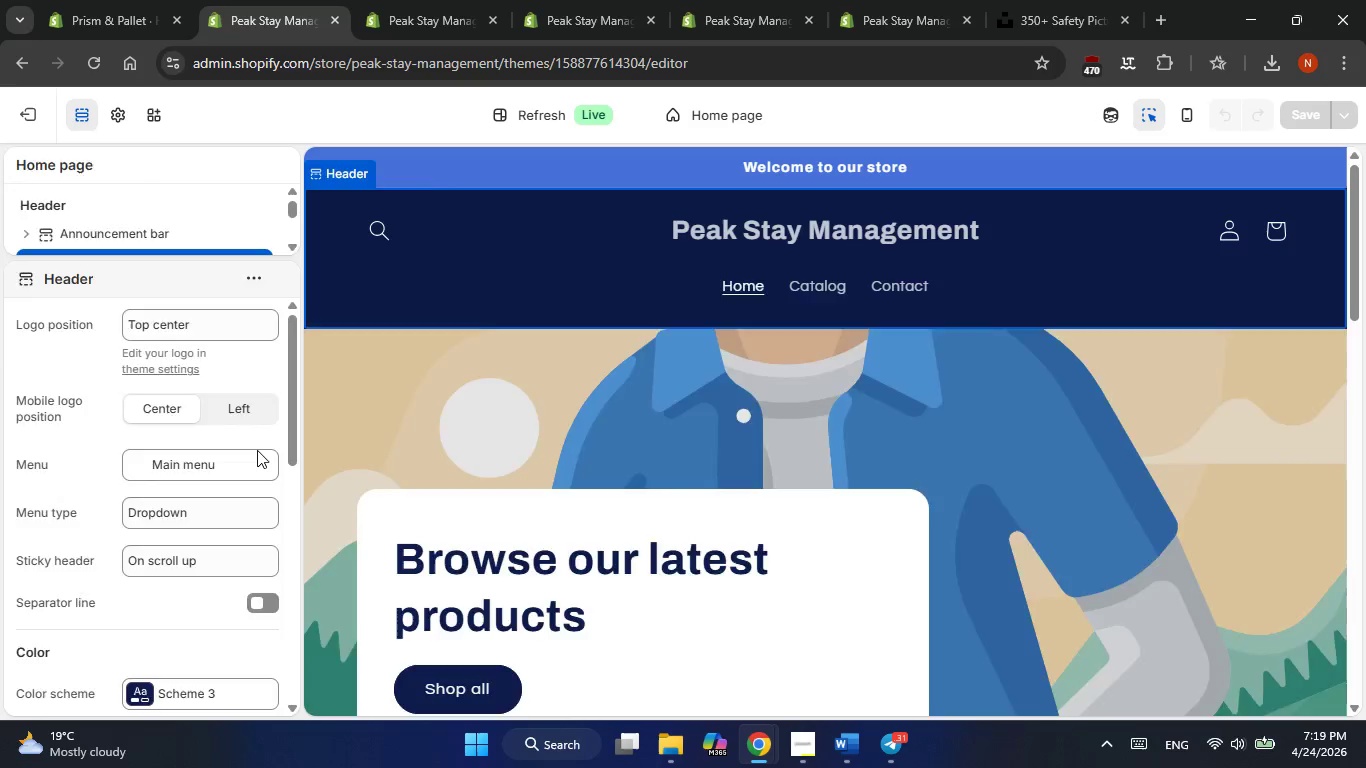 
double_click([235, 381])
 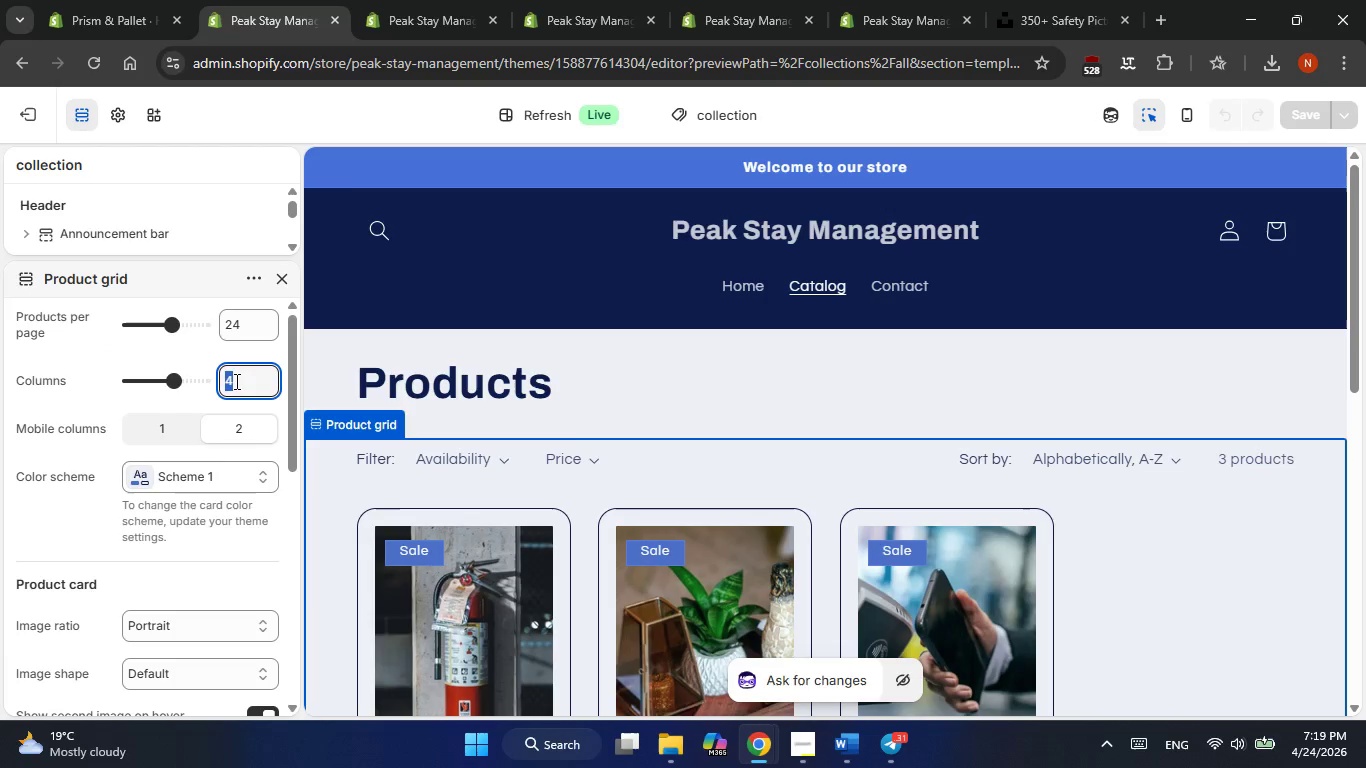 
key(Numpad3)
 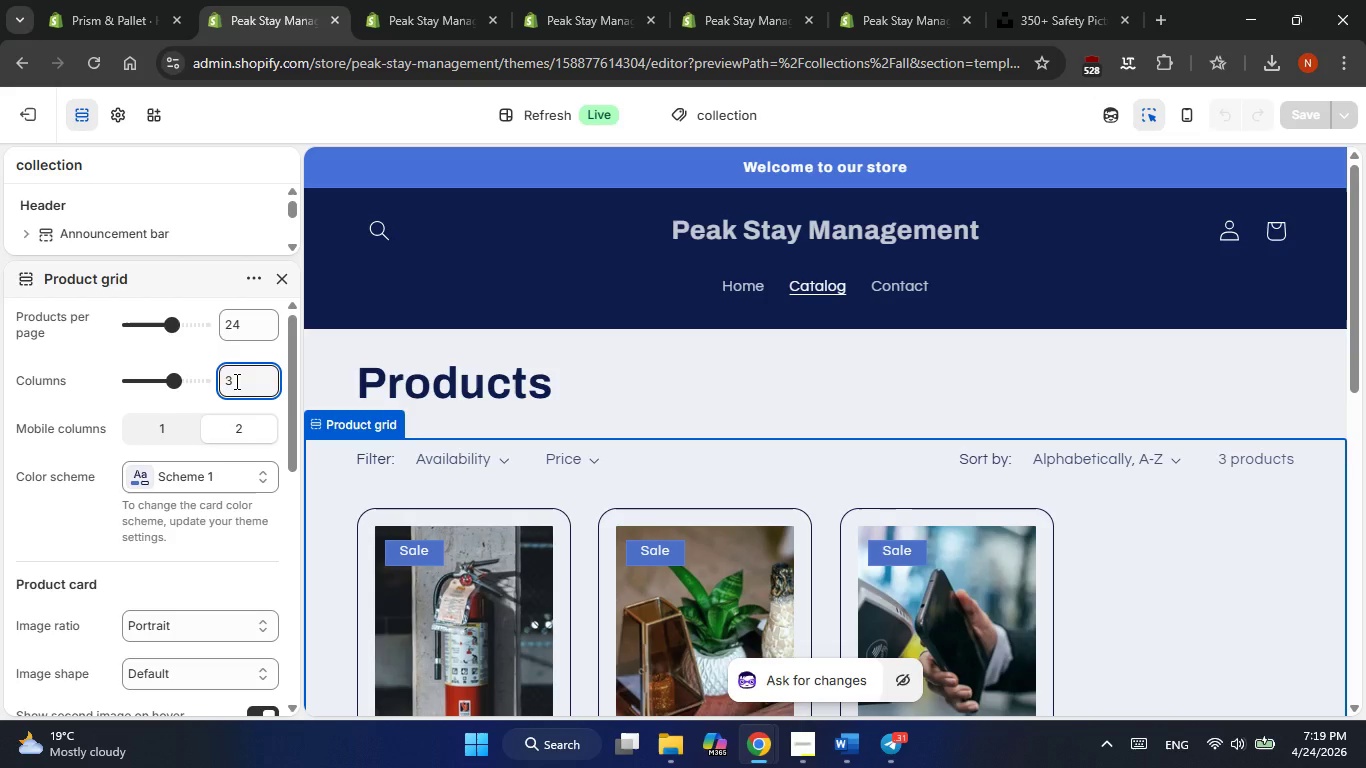 
key(NumpadEnter)
 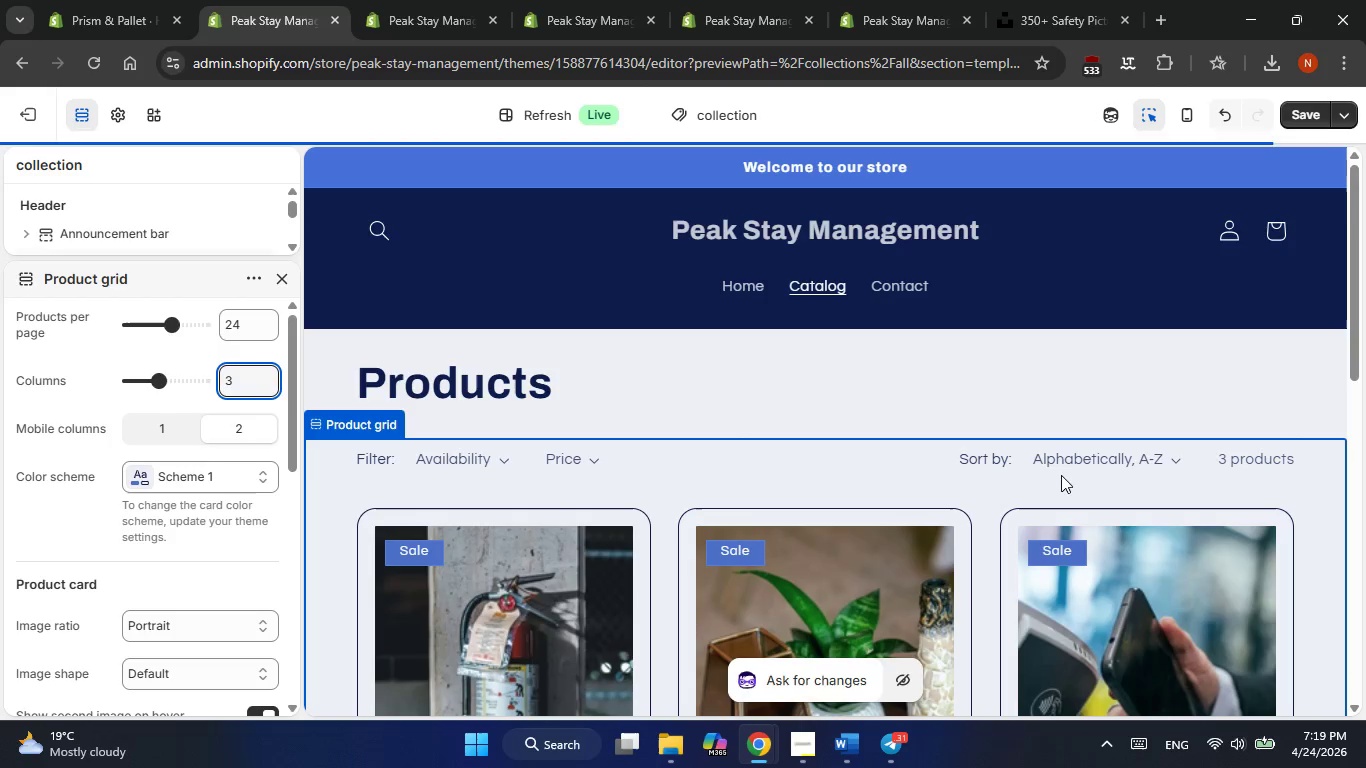 
scroll: coordinate [974, 373], scroll_direction: down, amount: 4.0
 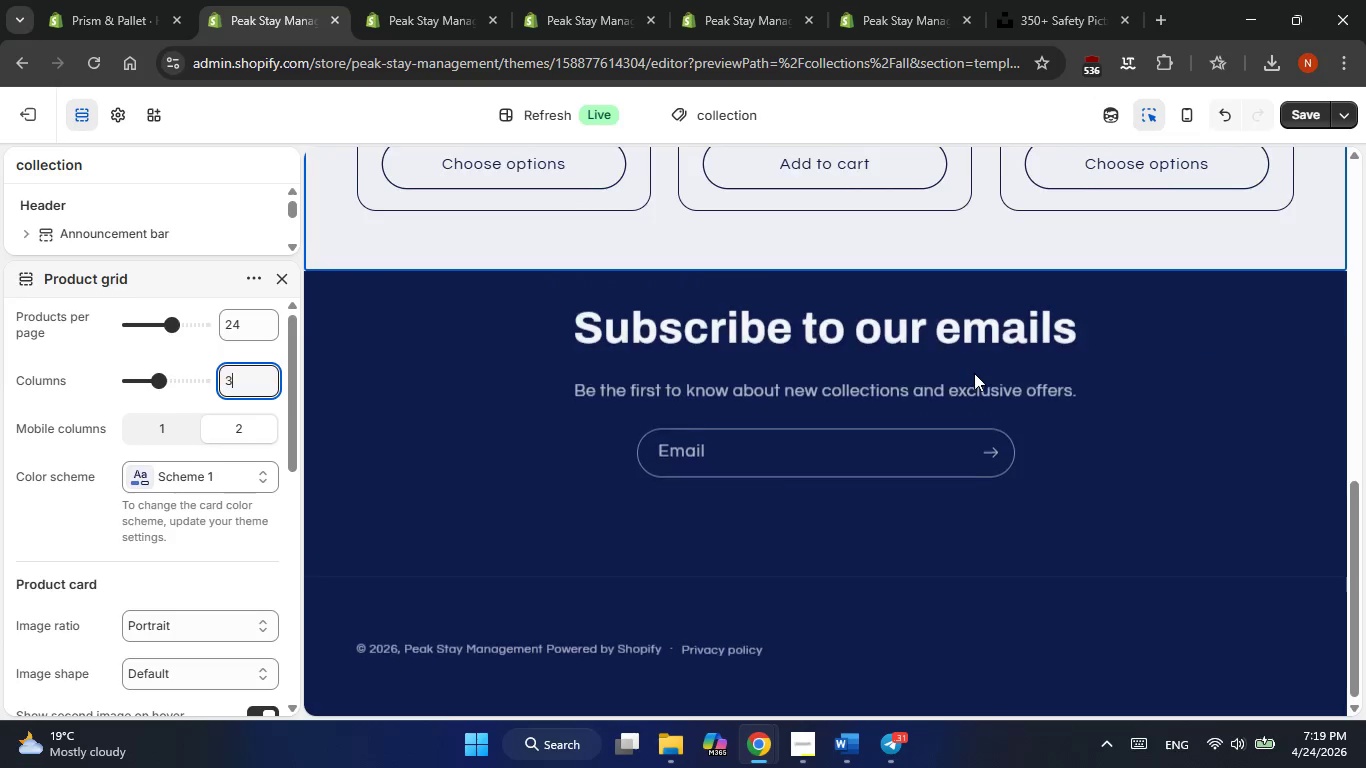 
scroll: coordinate [974, 373], scroll_direction: up, amount: 2.0
 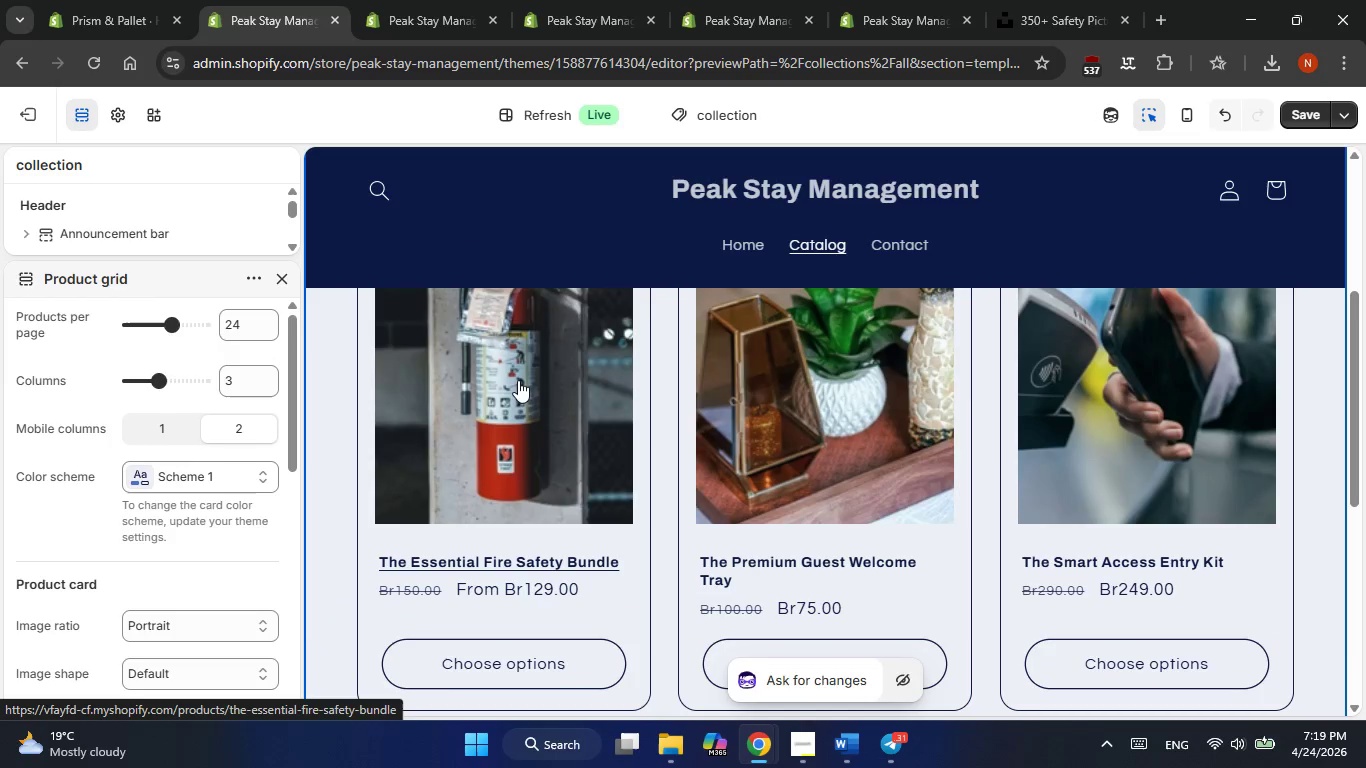 
double_click([518, 380])
 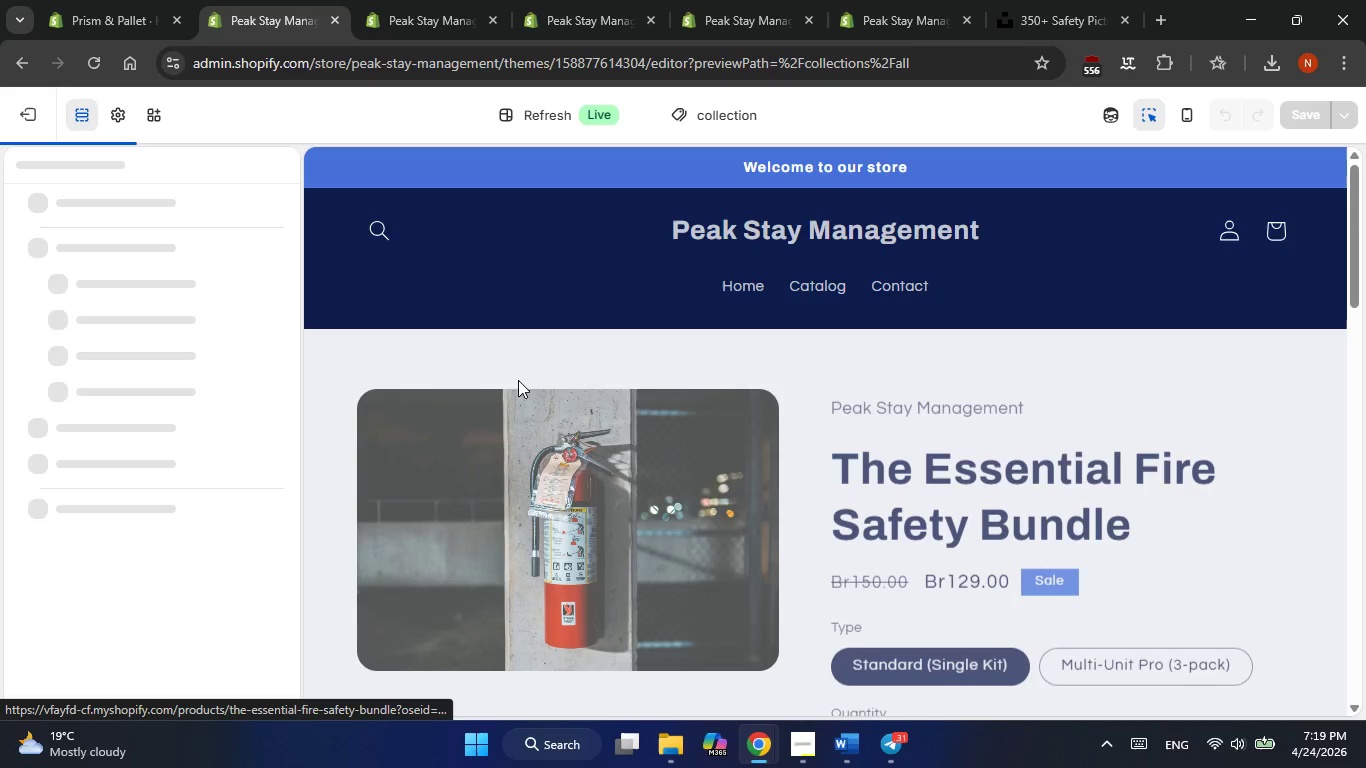 
scroll: coordinate [867, 465], scroll_direction: down, amount: 5.0
 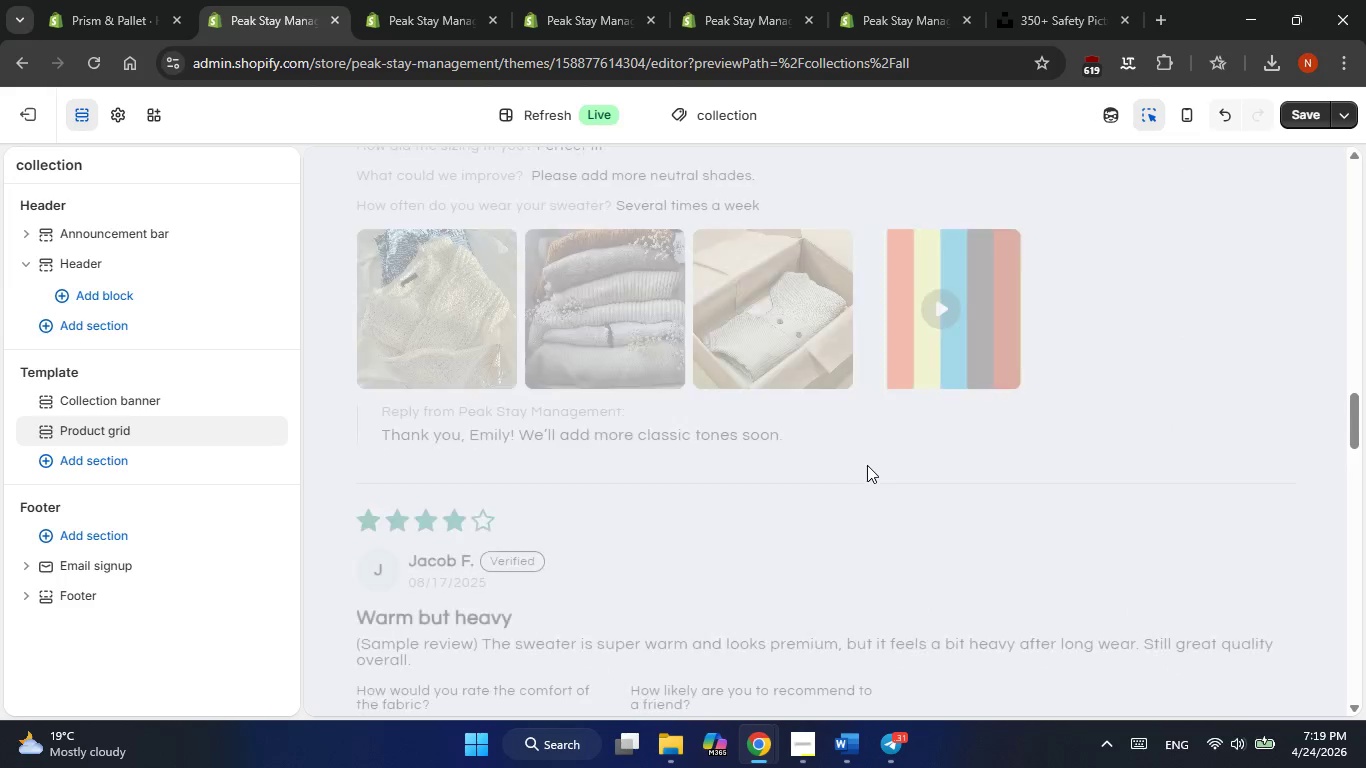 
scroll: coordinate [867, 465], scroll_direction: up, amount: 3.0
 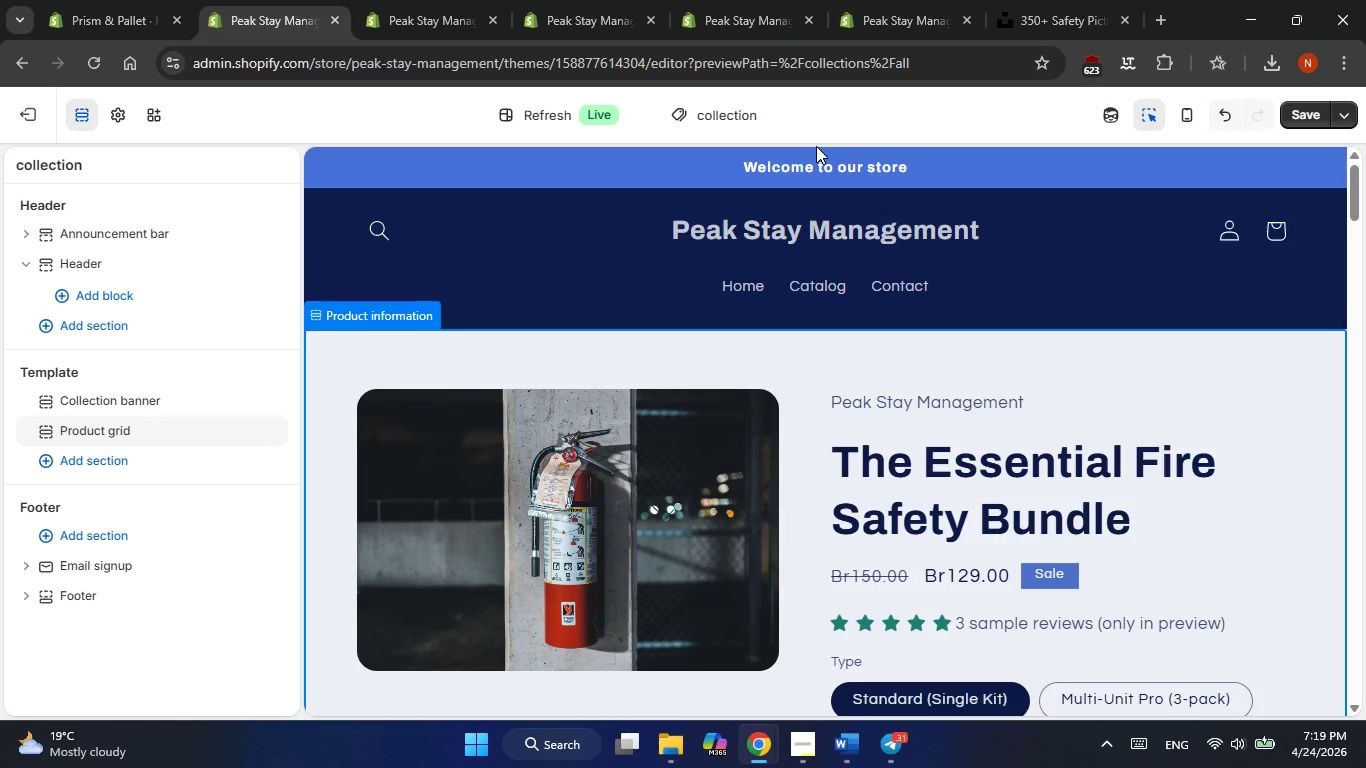 
left_click([1303, 110])
 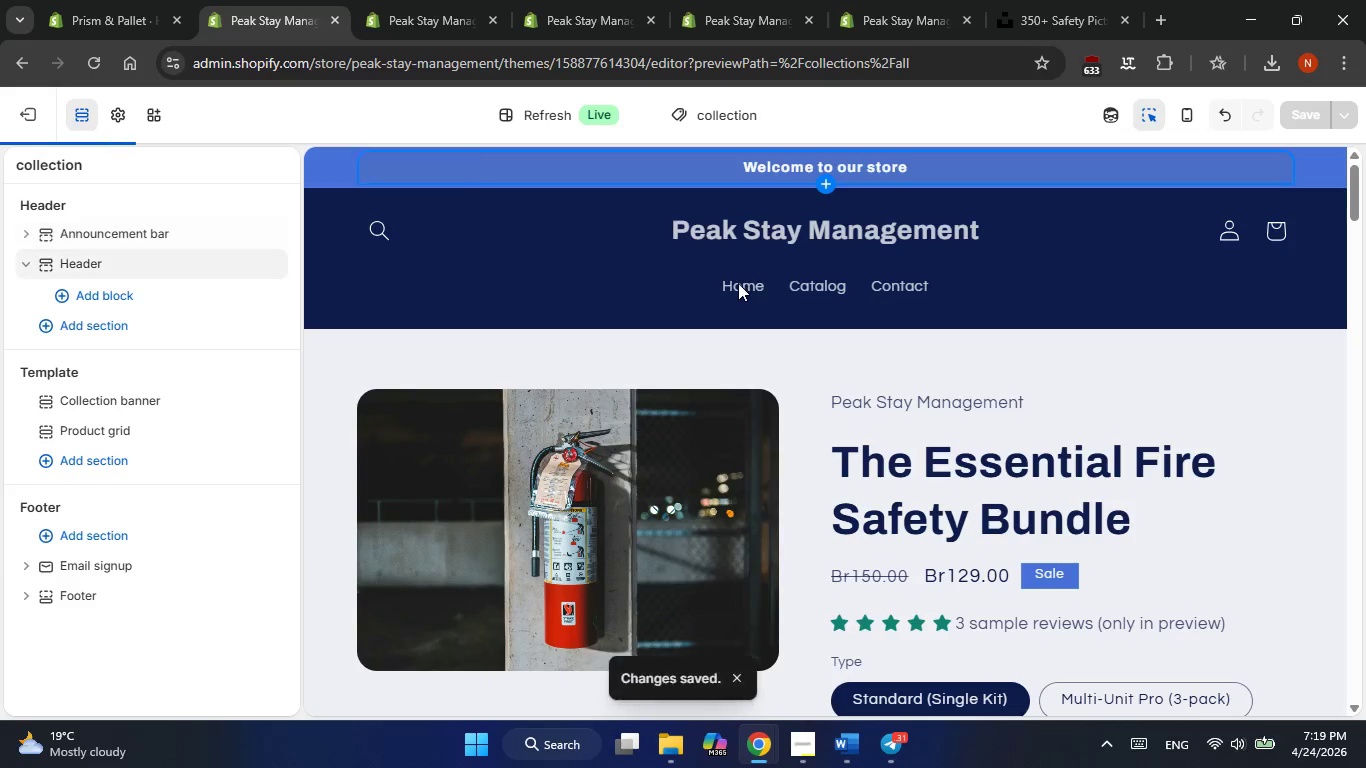 
double_click([738, 283])
 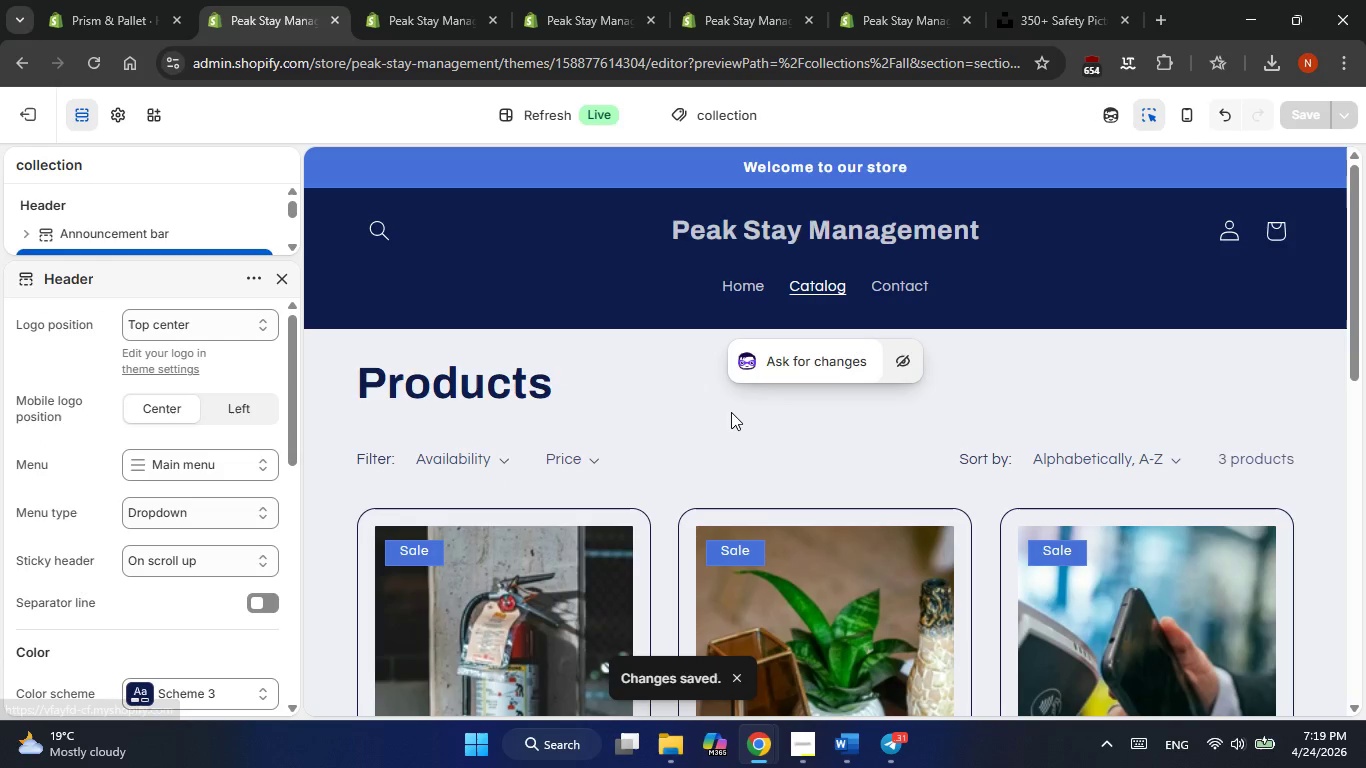 
scroll: coordinate [731, 412], scroll_direction: up, amount: 7.0
 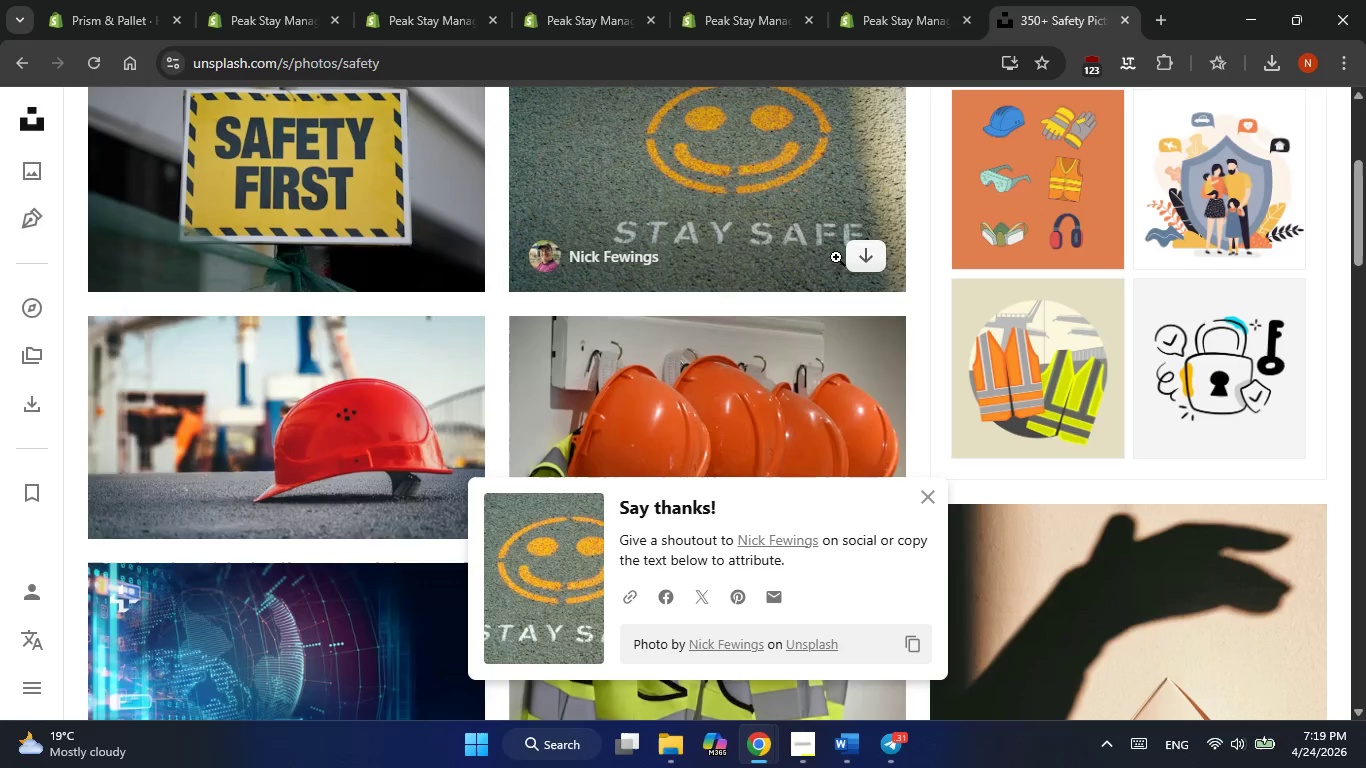 
left_click([864, 262])
 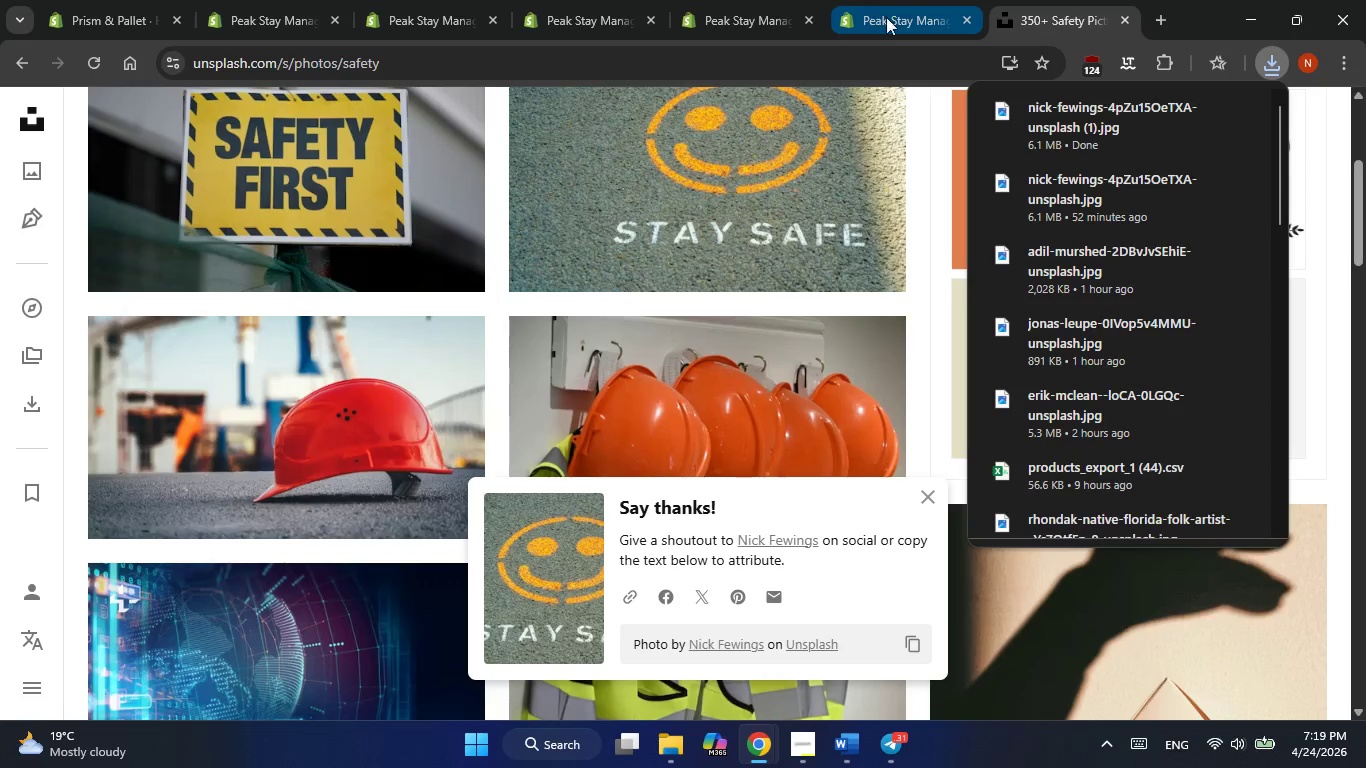 
left_click([894, 17])
 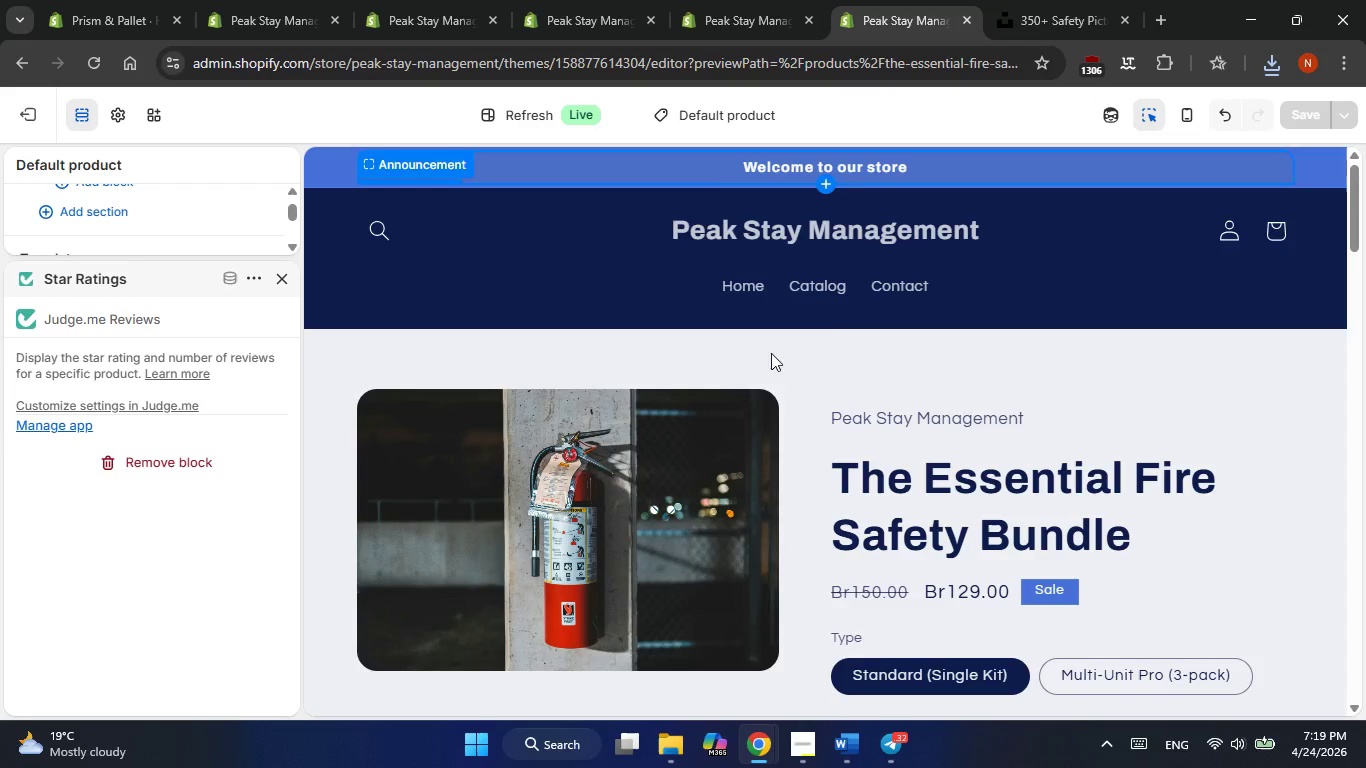 
left_click([747, 9])
 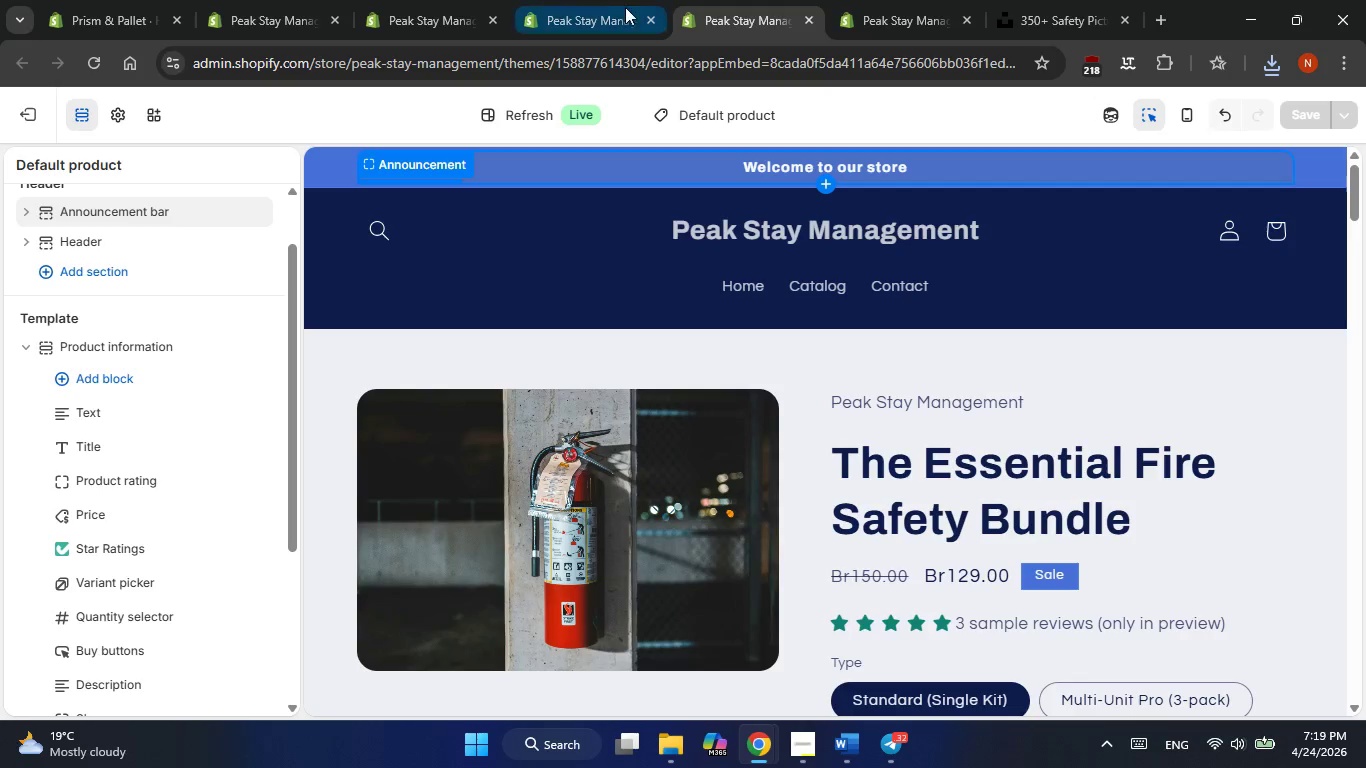 
left_click([614, 7])
 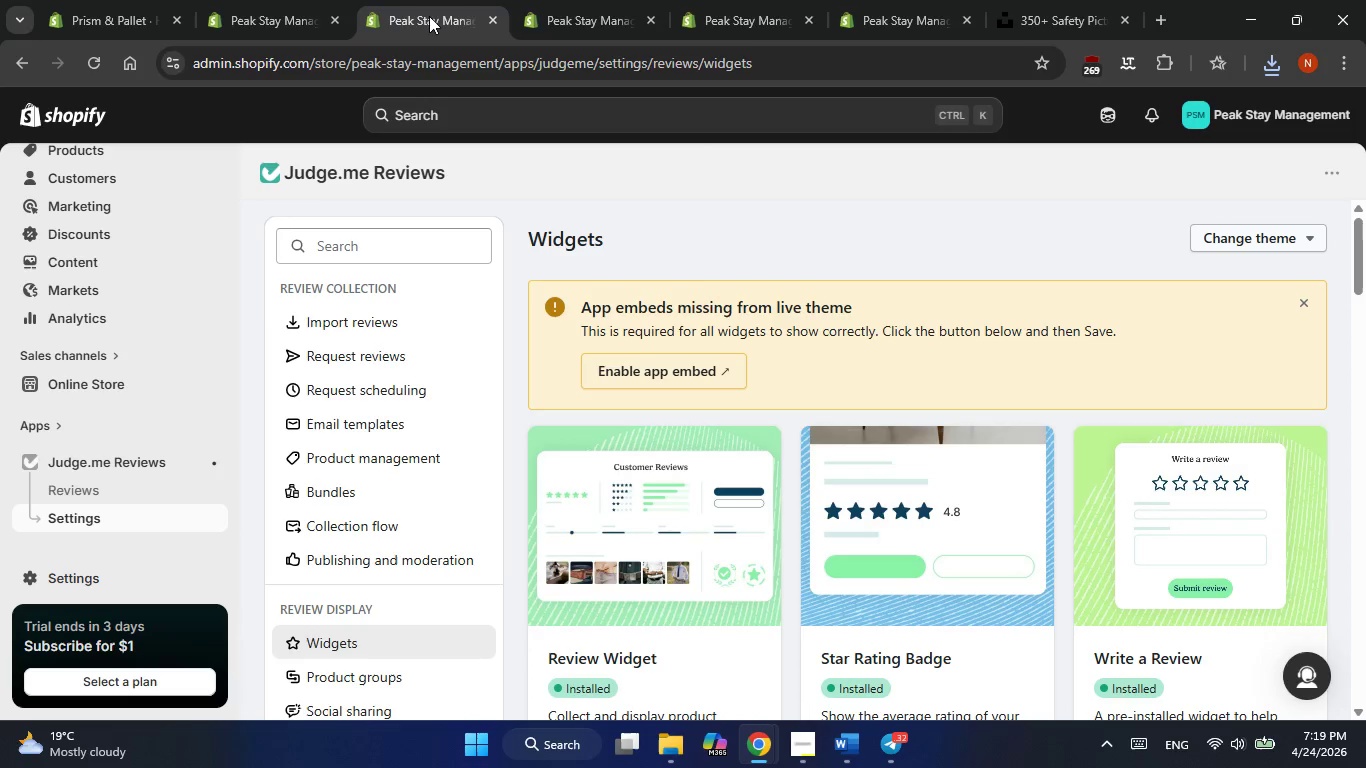 
left_click([599, 14])
 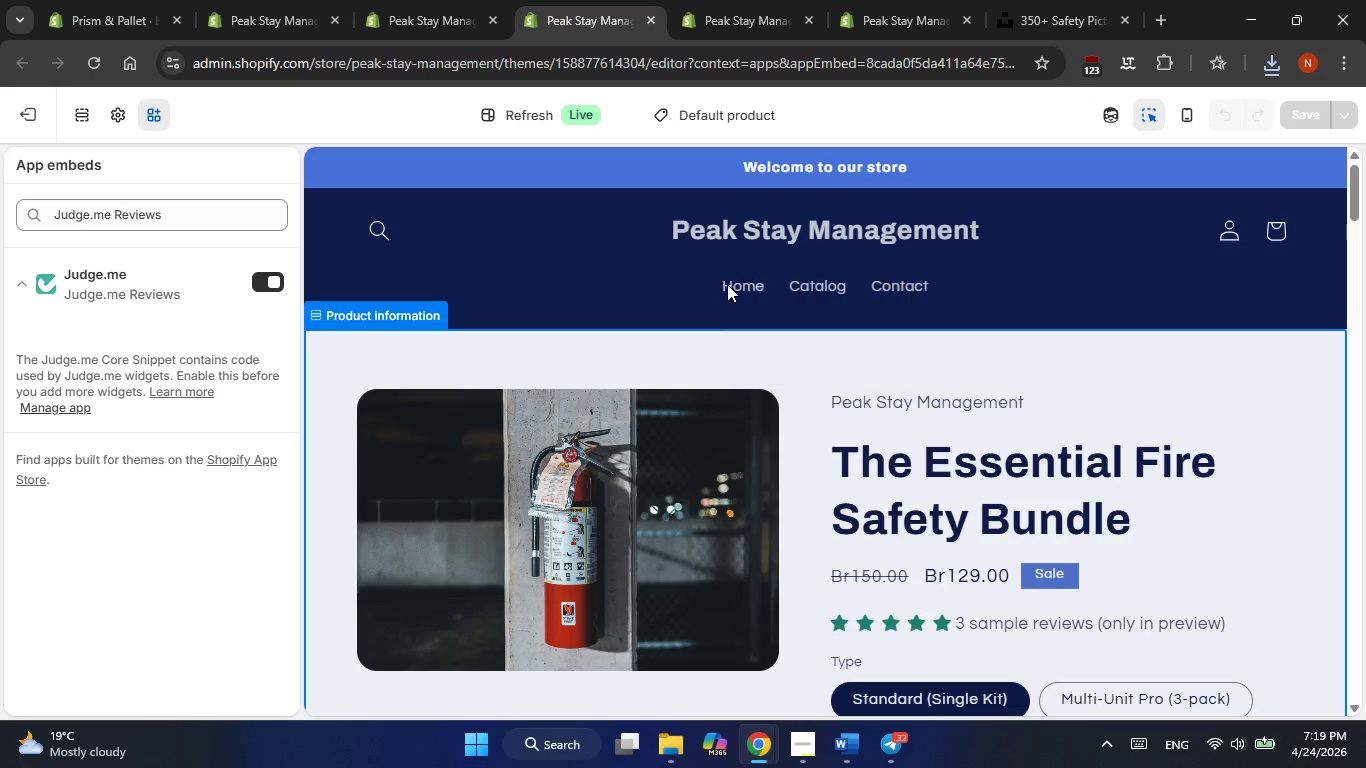 
double_click([728, 284])
 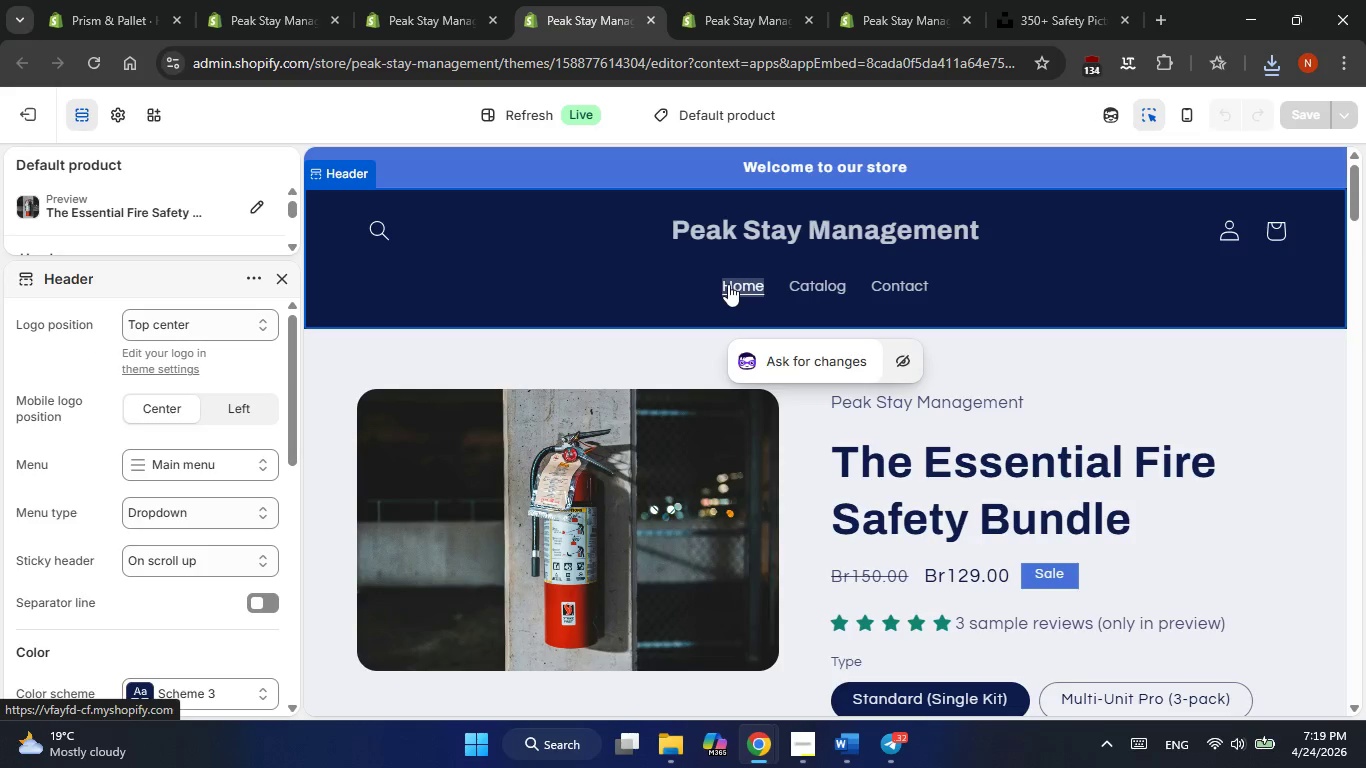 
left_click([717, 3])
 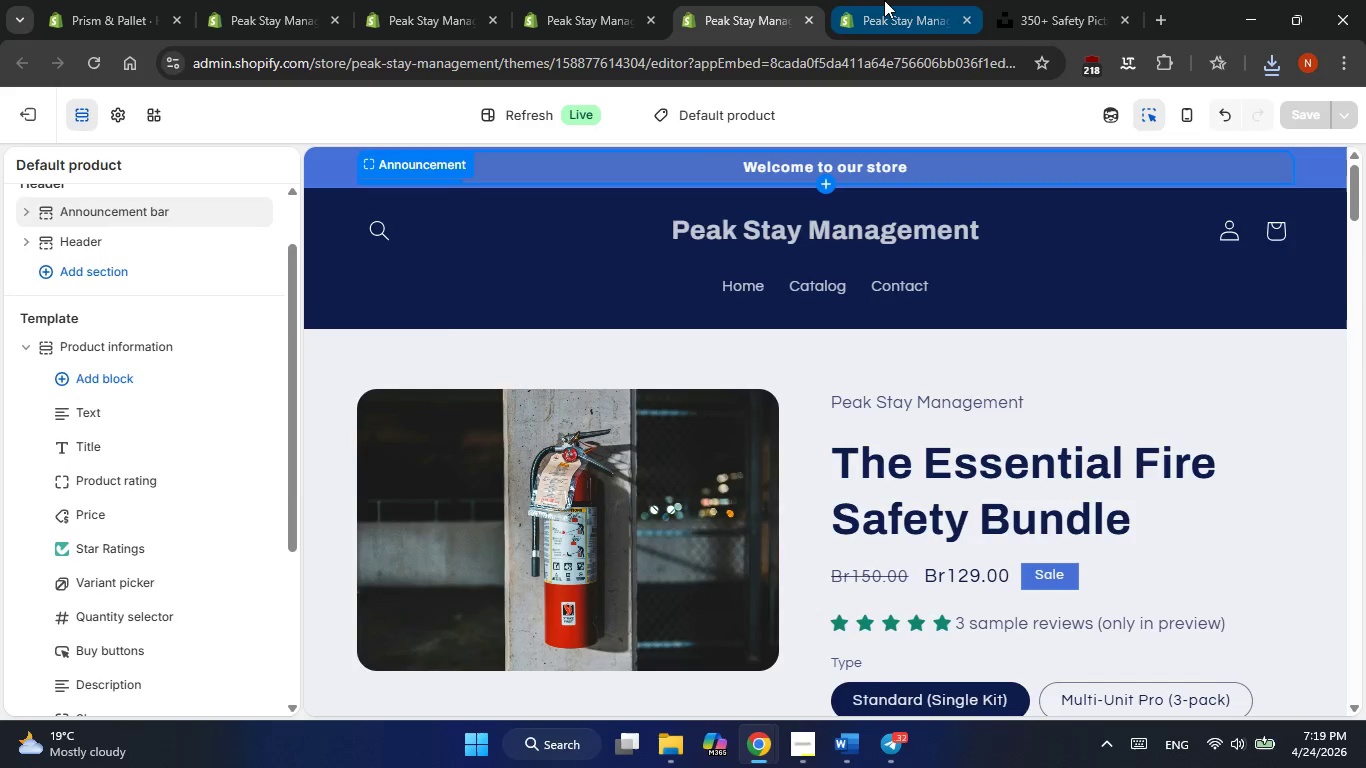 
left_click([884, 0])
 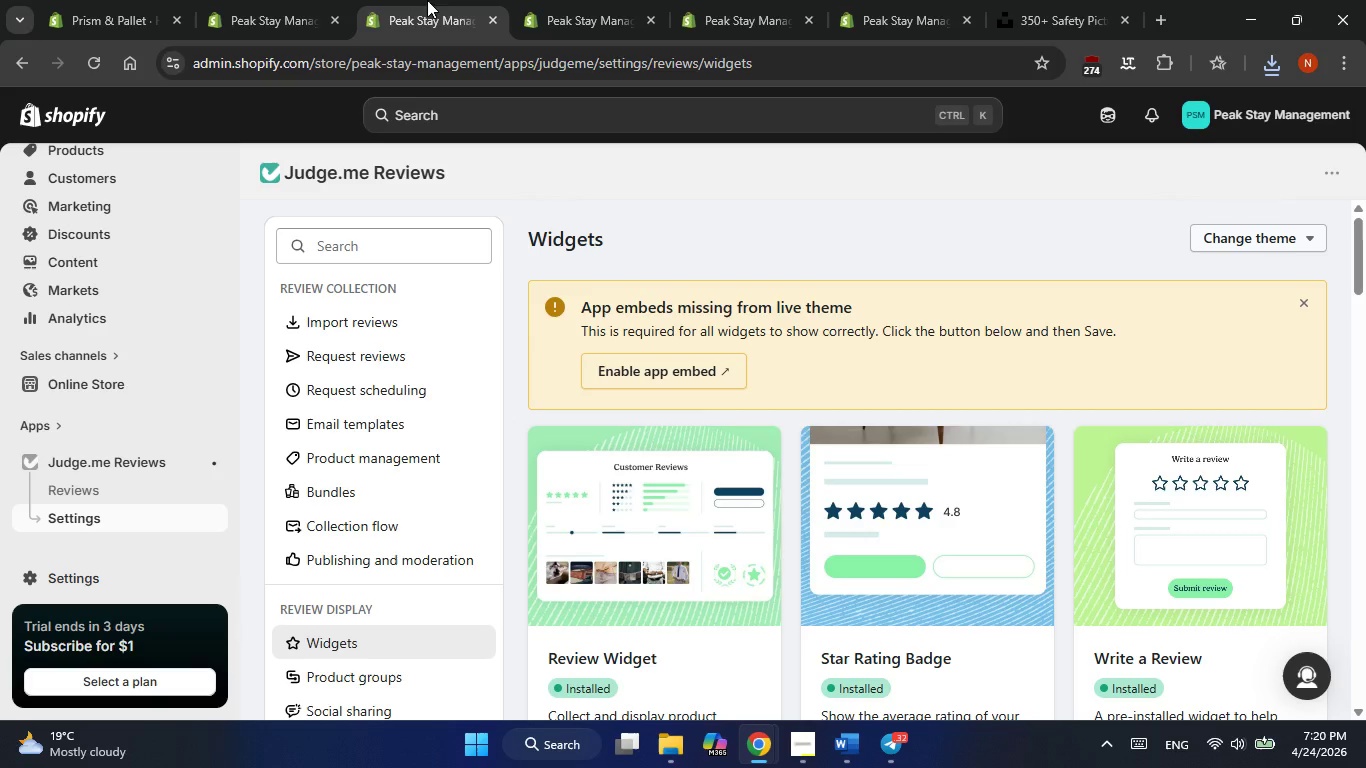 
left_click([288, 14])
 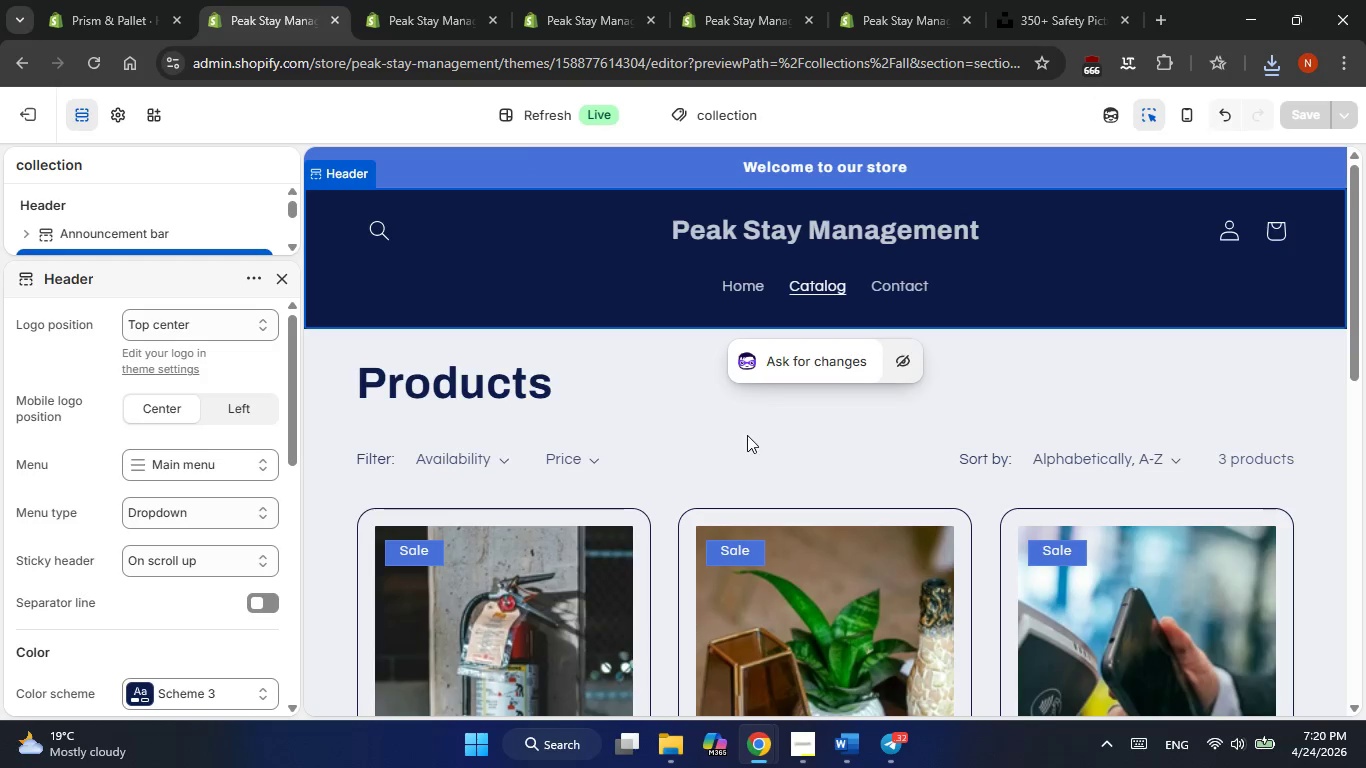 
scroll: coordinate [694, 421], scroll_direction: up, amount: 1.0
 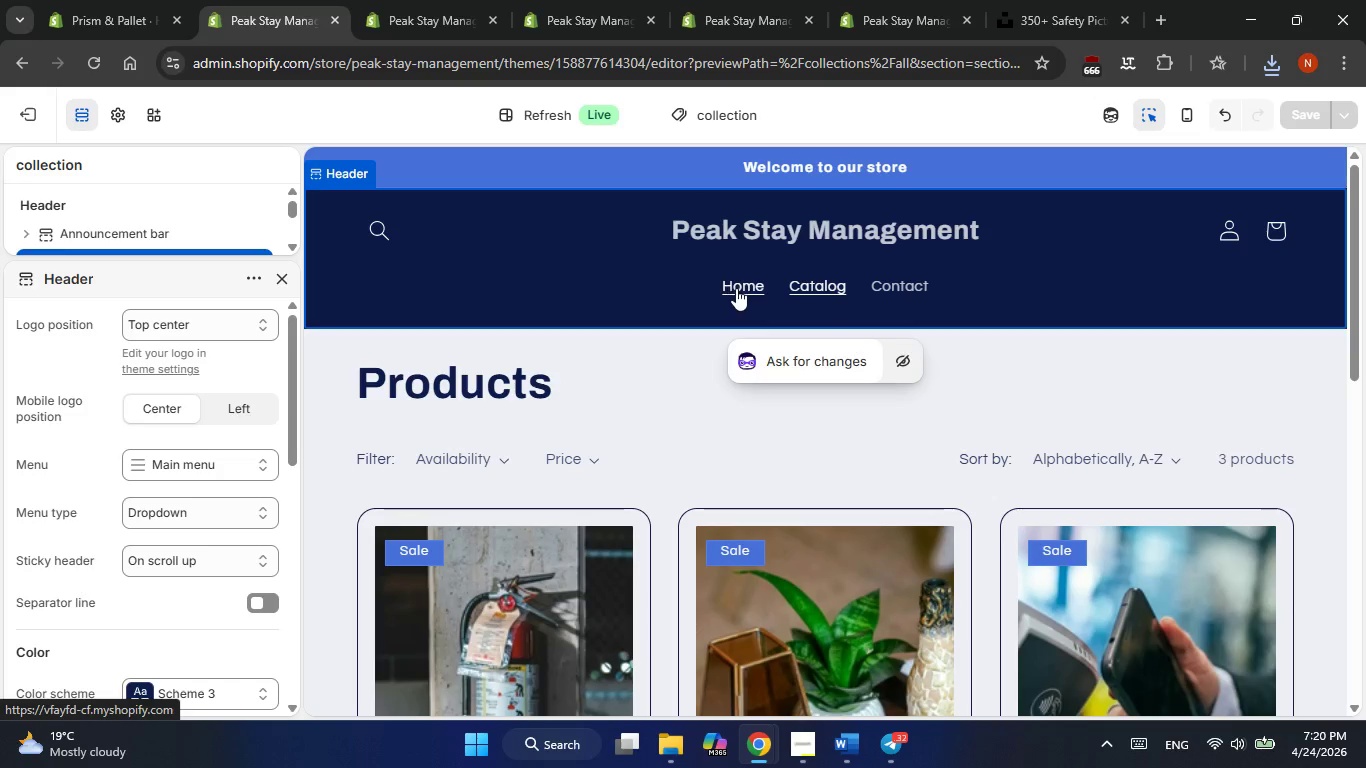 
double_click([736, 288])
 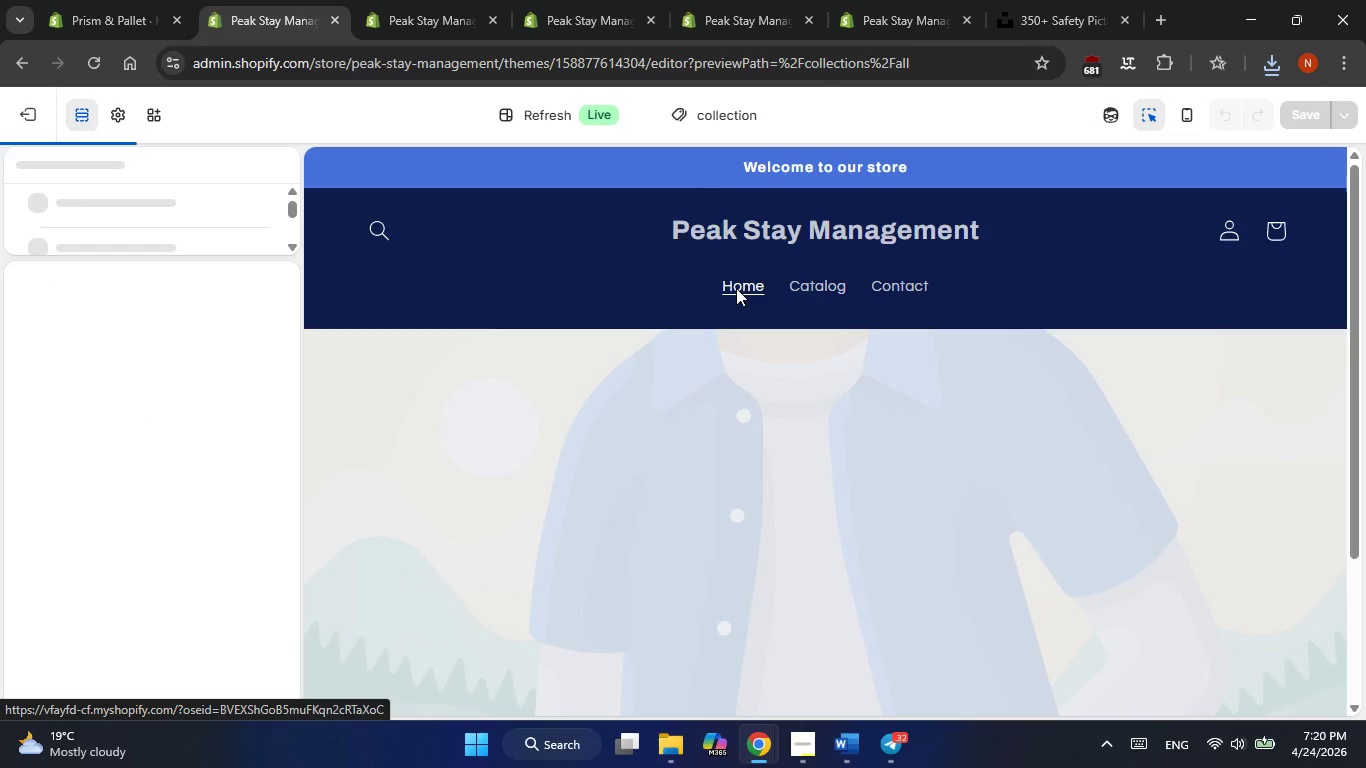 
scroll: coordinate [684, 445], scroll_direction: none, amount: 0.0
 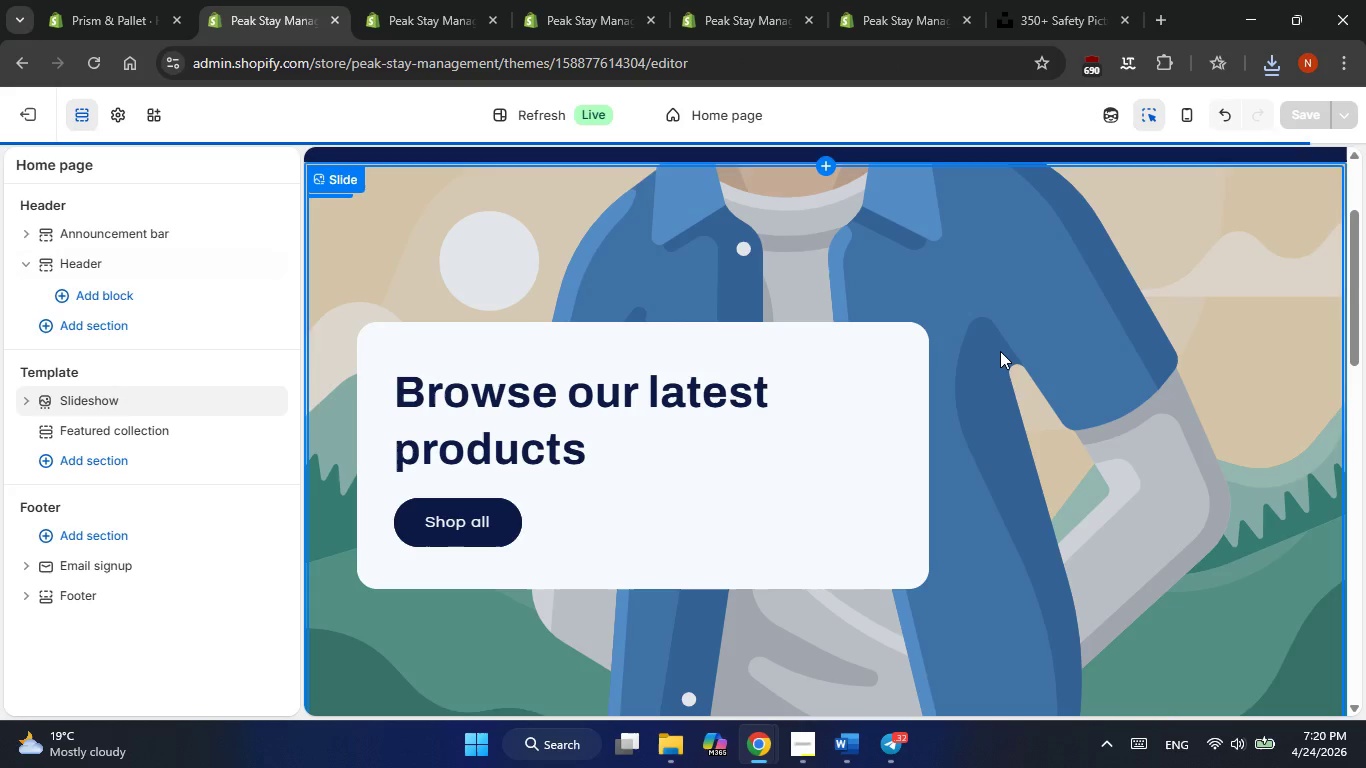 
left_click([1000, 351])
 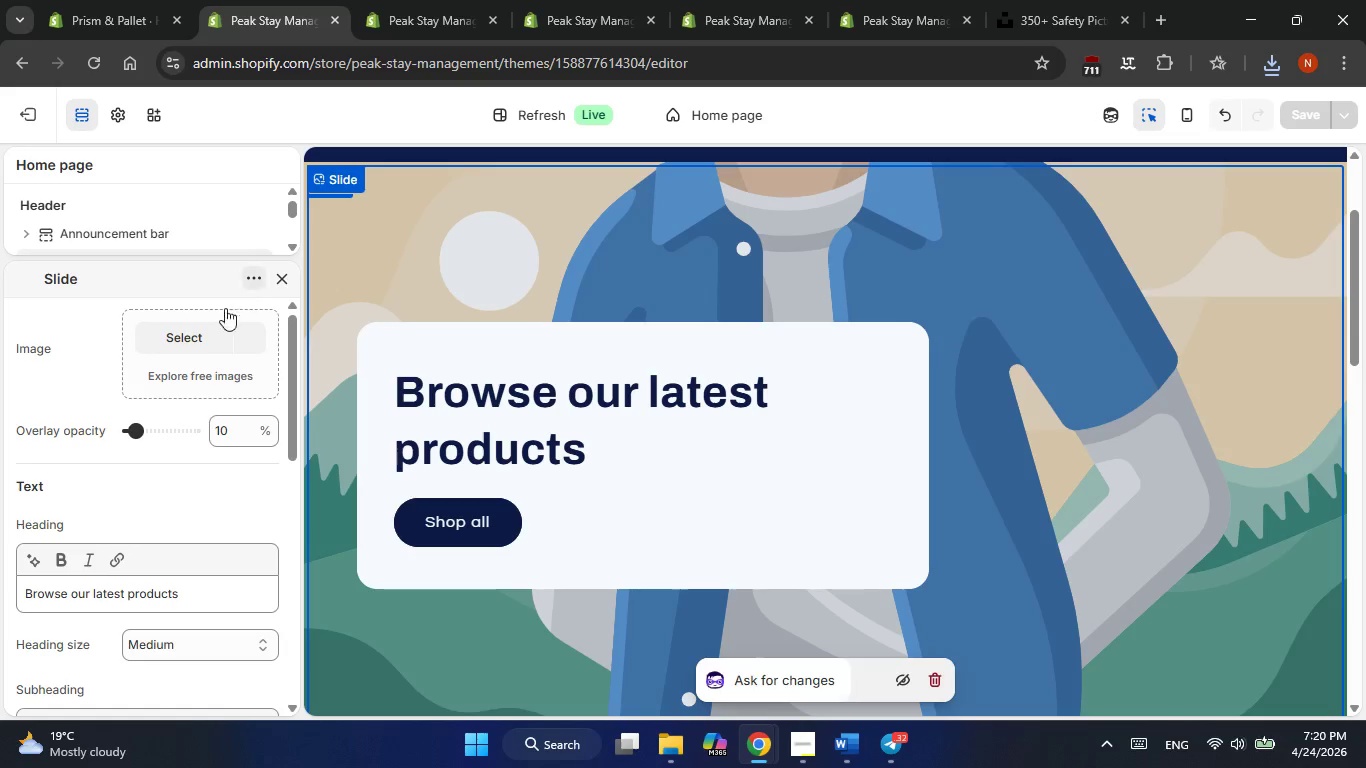 
left_click([194, 339])
 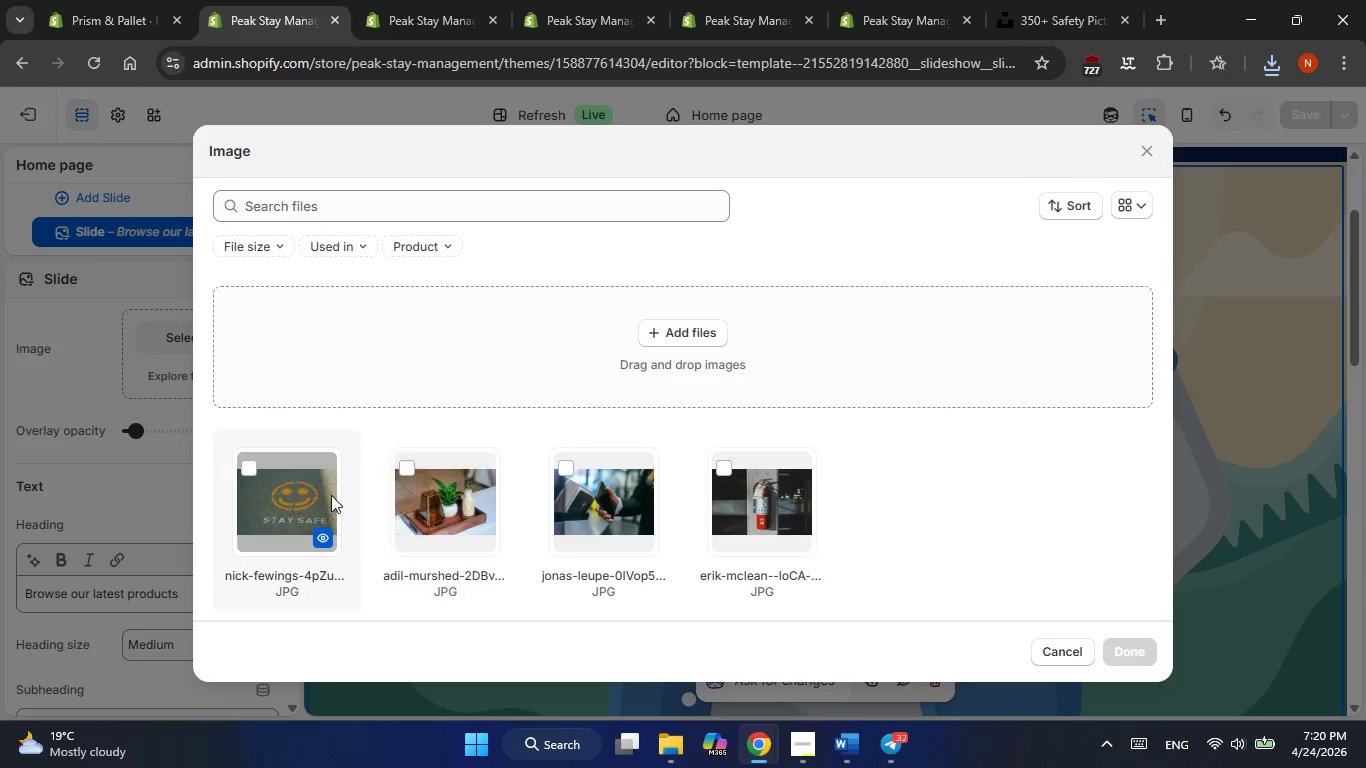 
double_click([300, 498])
 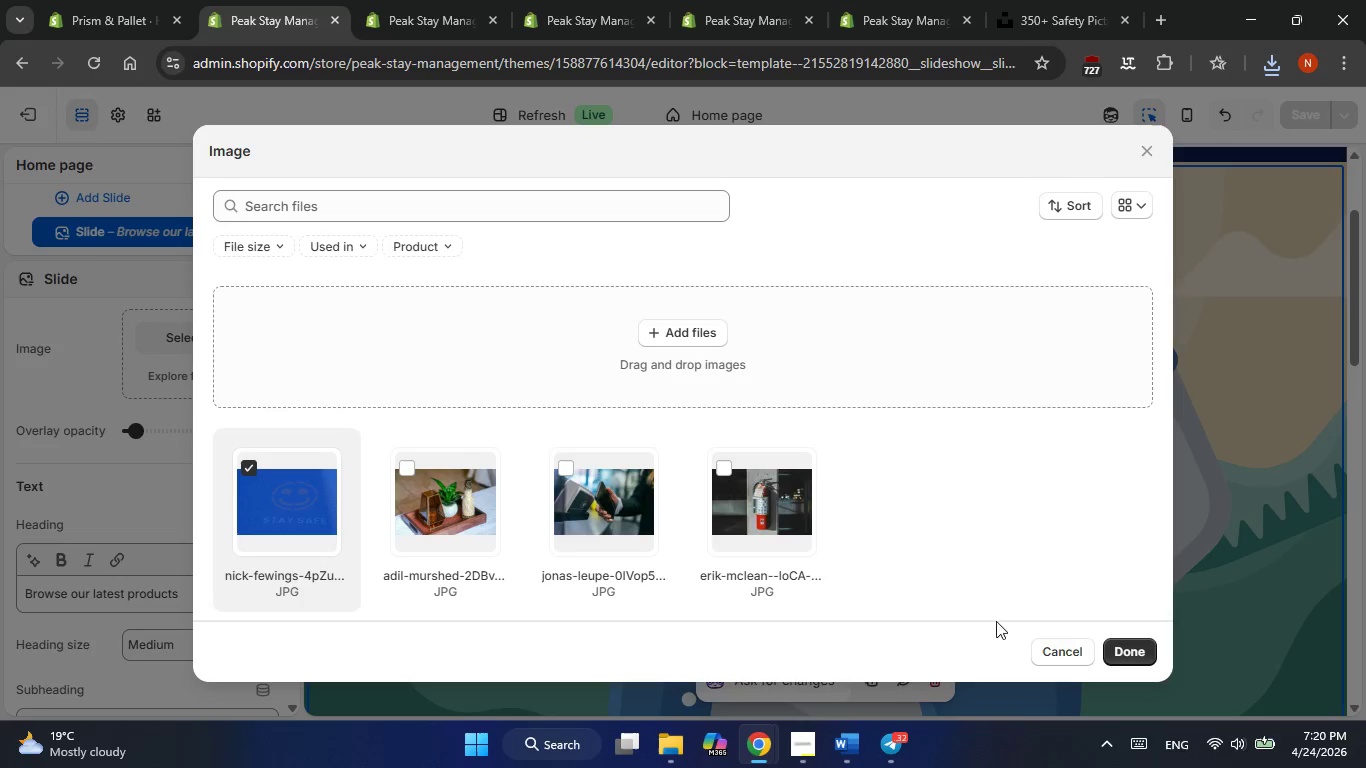 
left_click([1122, 652])
 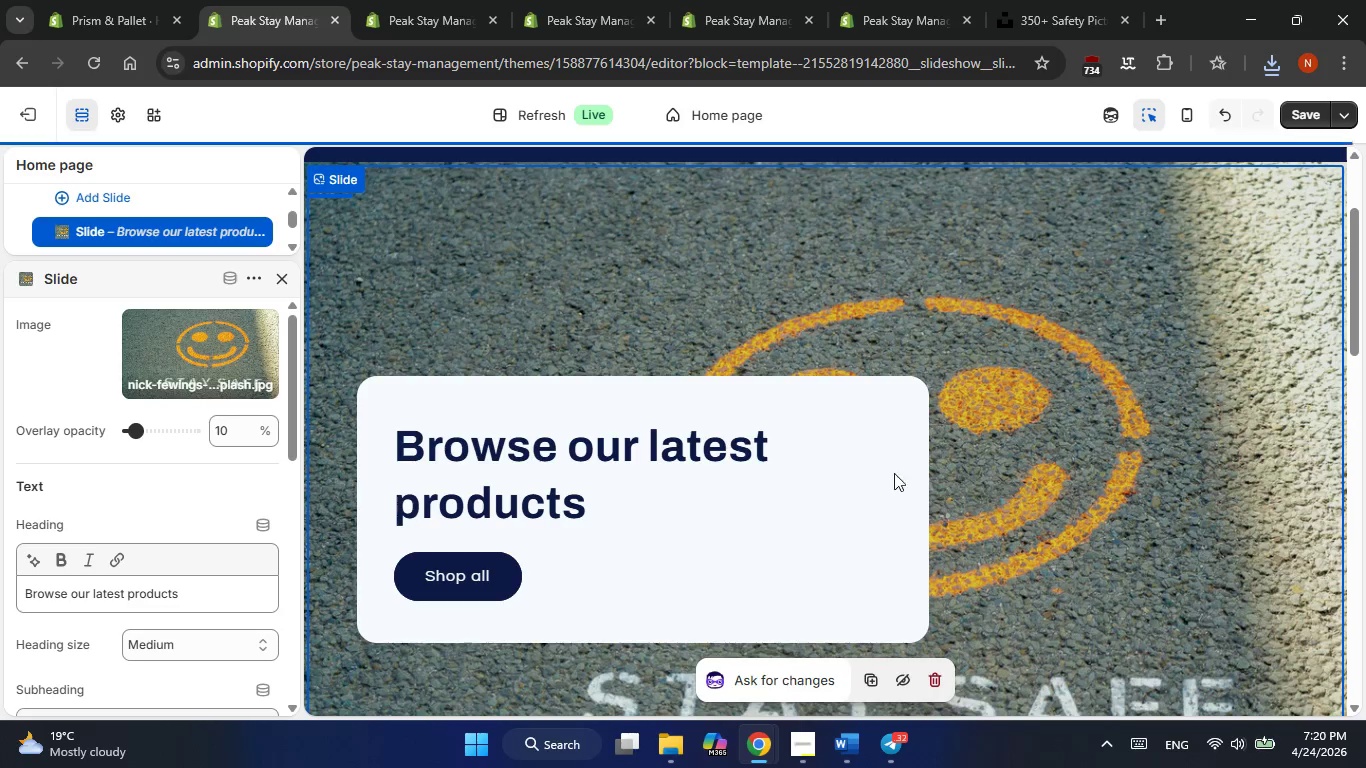 
left_click([771, 517])
 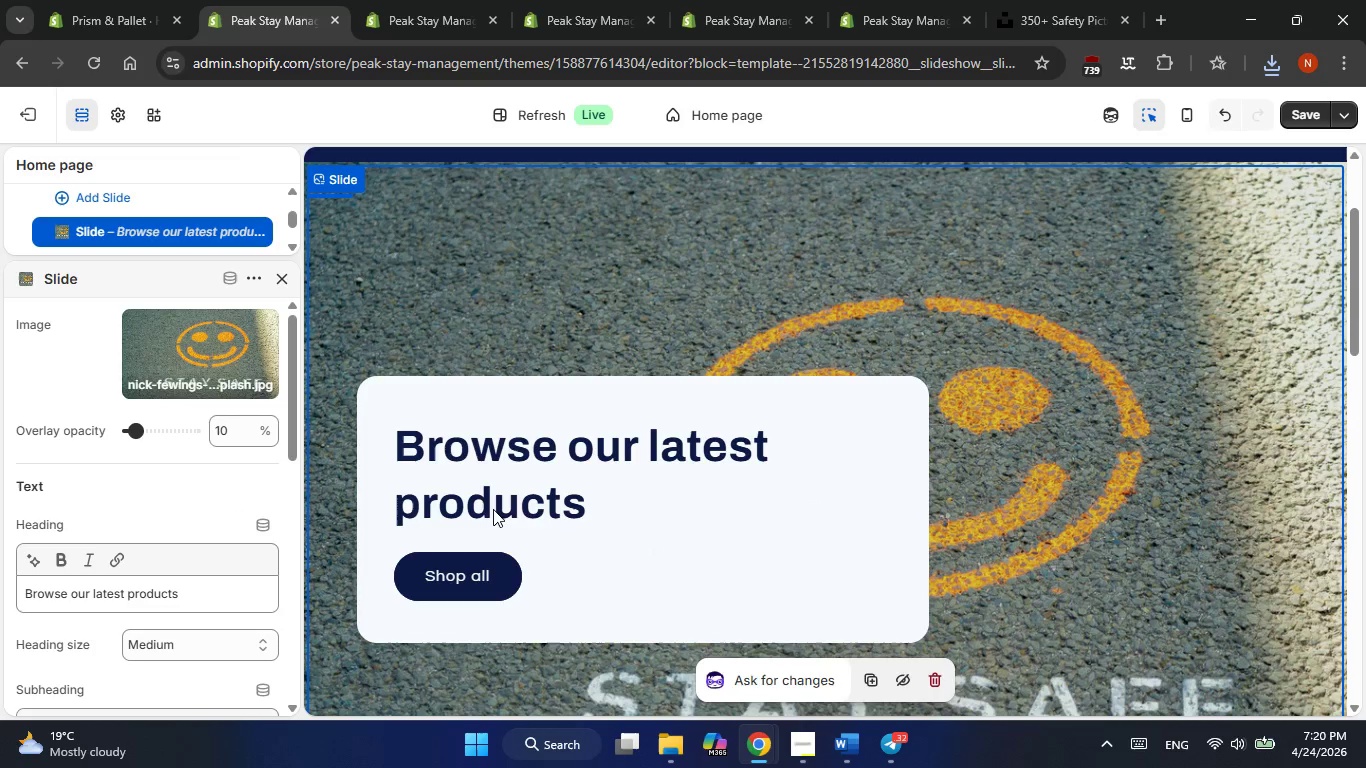 
left_click([618, 493])
 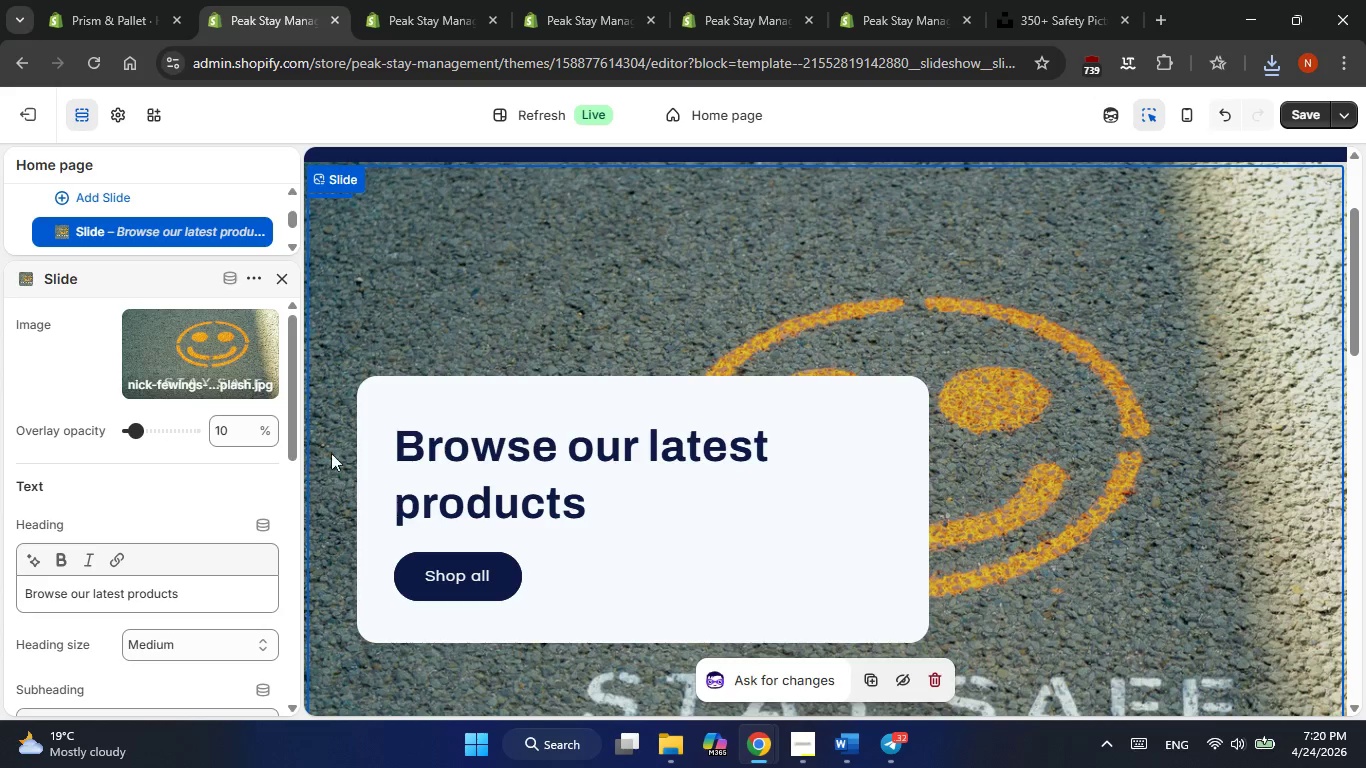 
scroll: coordinate [254, 481], scroll_direction: down, amount: 2.0
 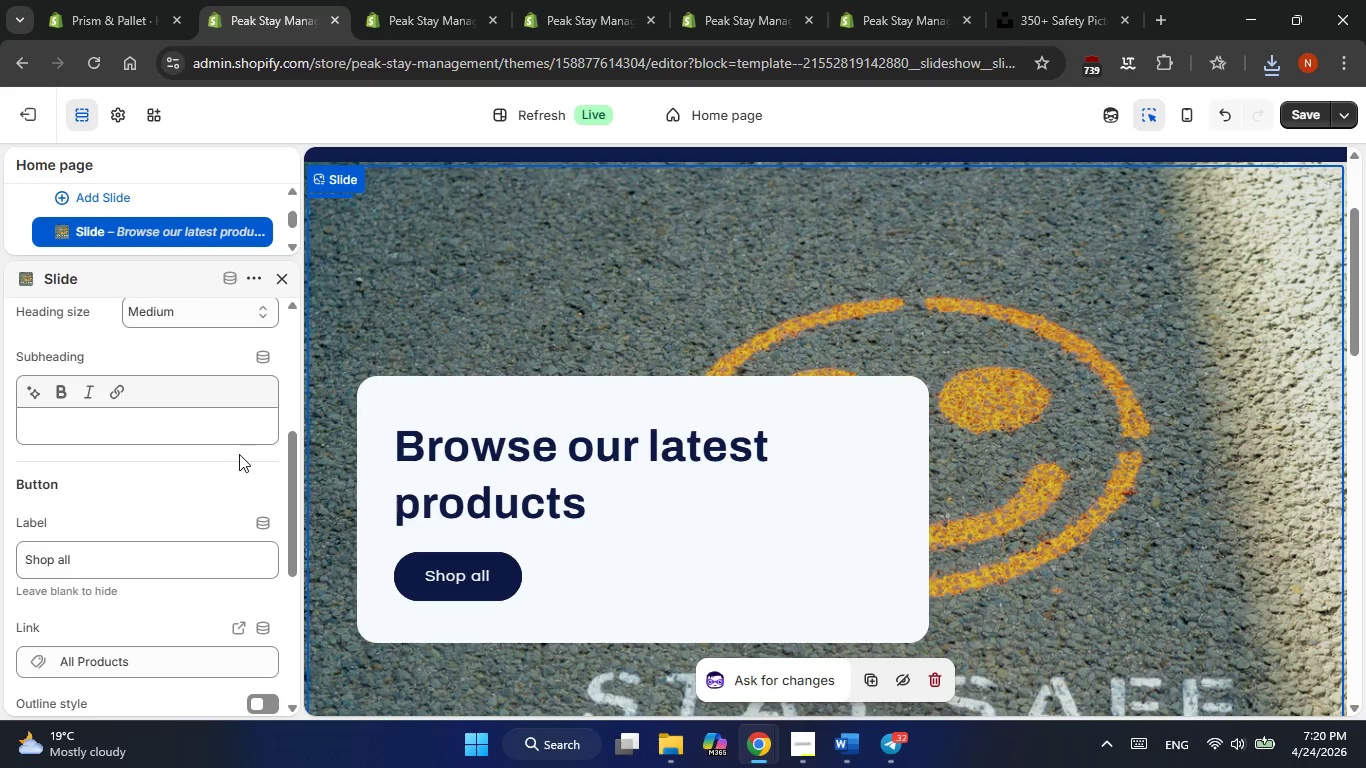 
scroll: coordinate [239, 453], scroll_direction: none, amount: 0.0
 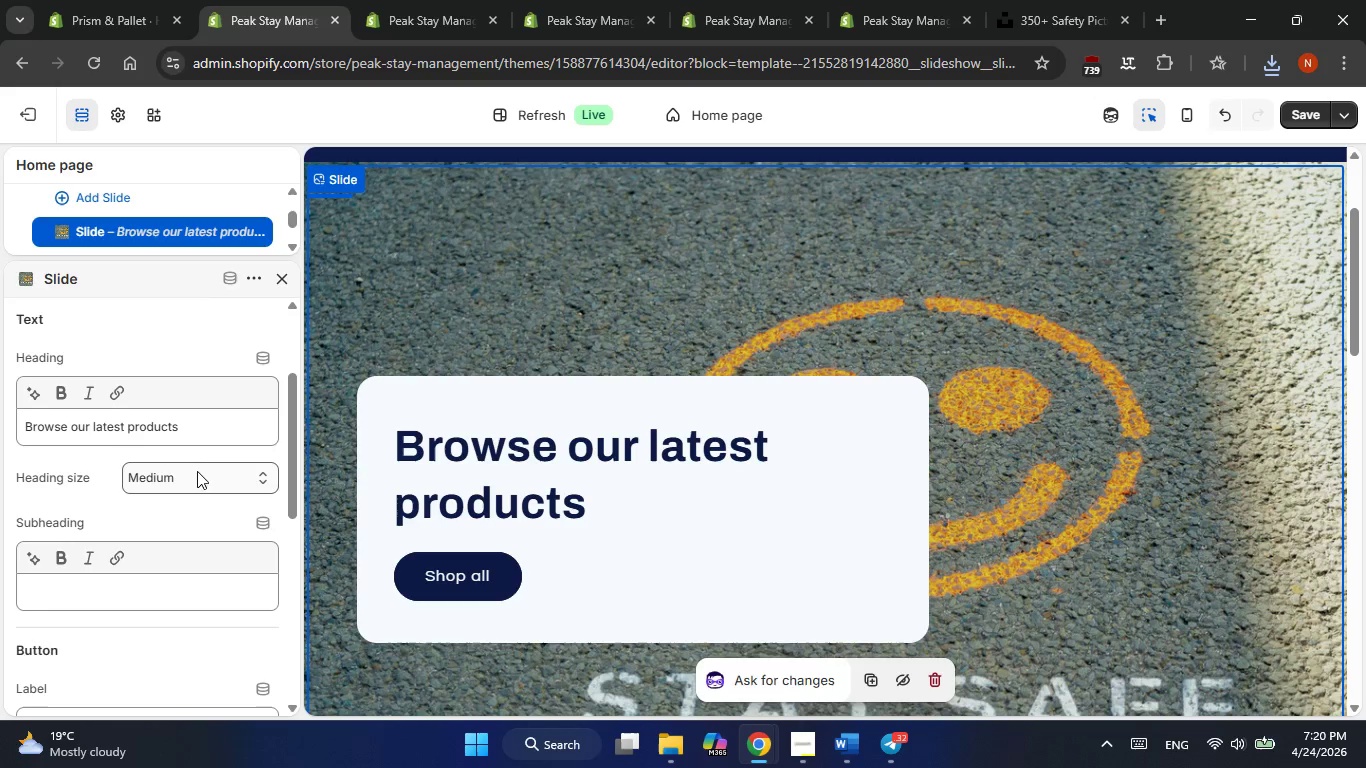 
left_click([196, 473])
 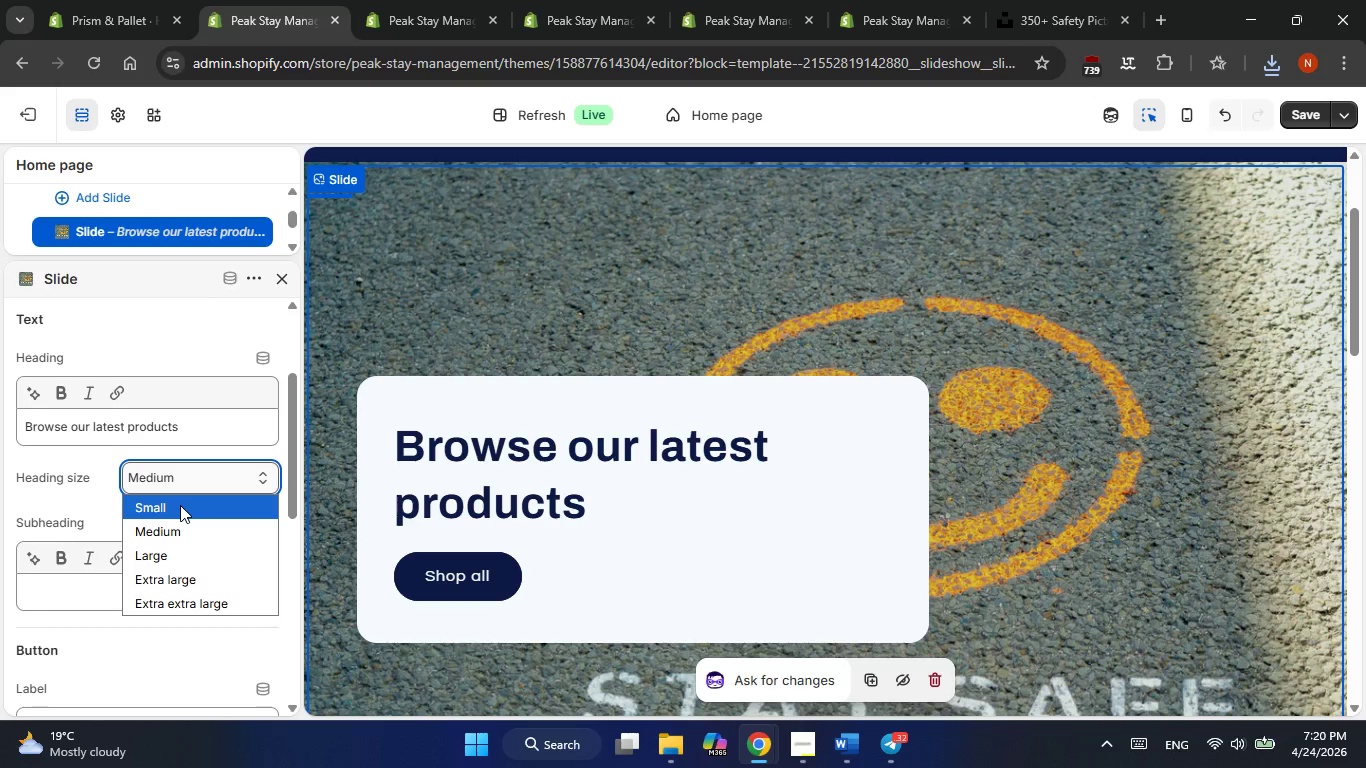 
left_click([180, 505])
 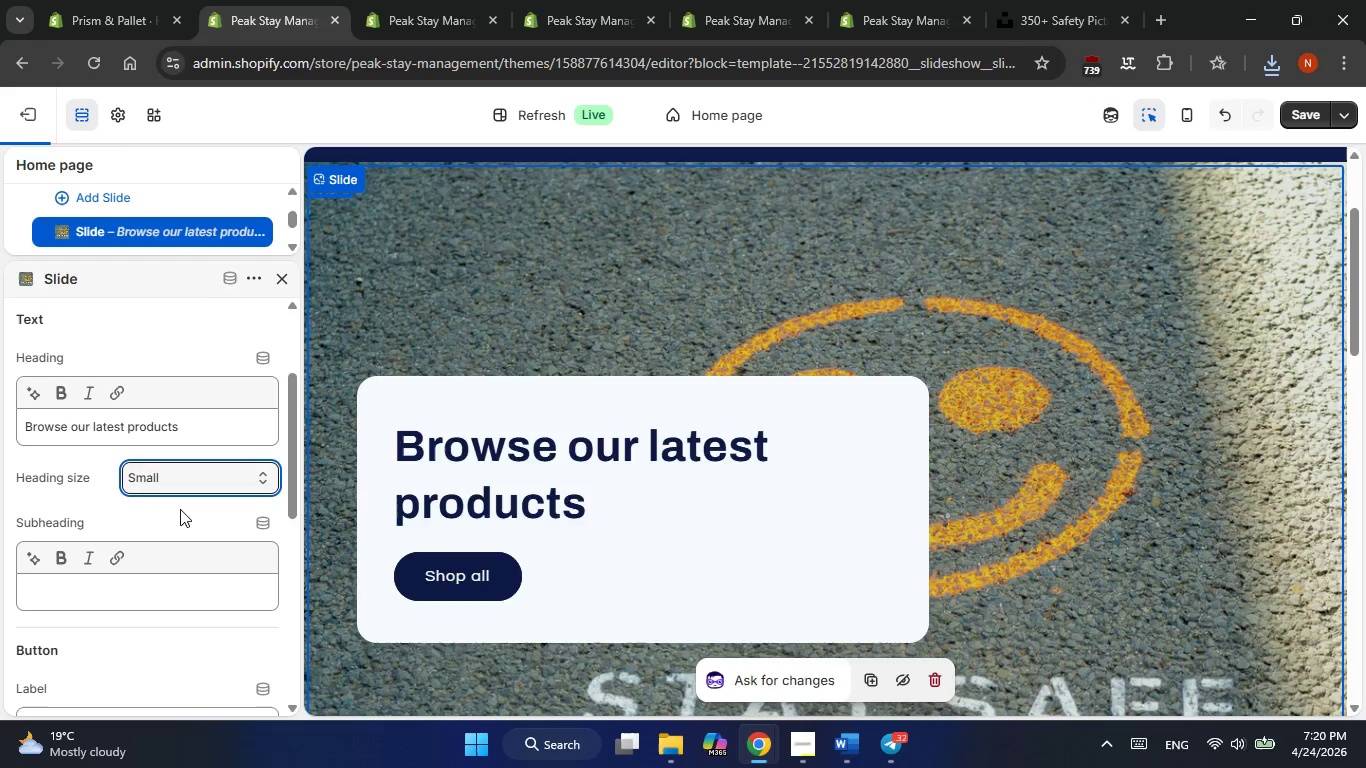 
scroll: coordinate [182, 518], scroll_direction: down, amount: 1.0
 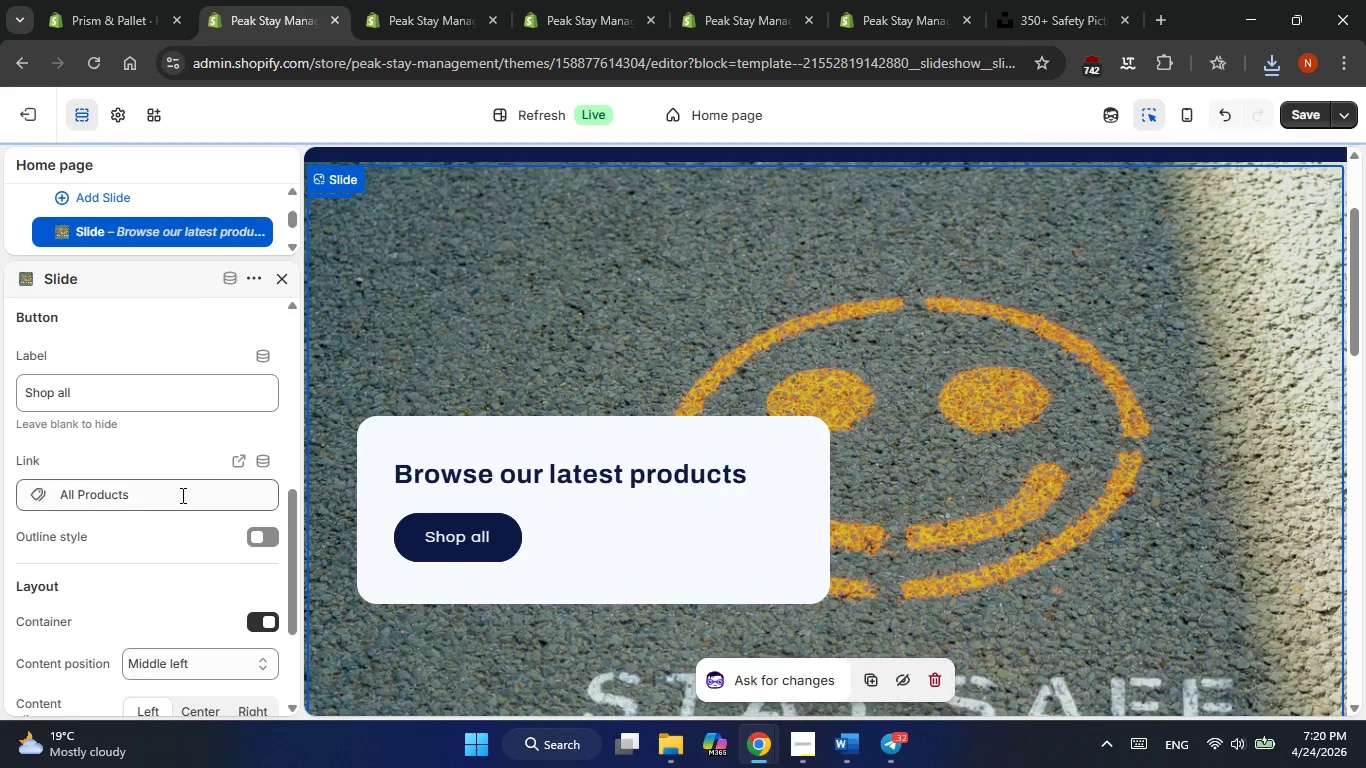 
scroll: coordinate [181, 495], scroll_direction: none, amount: 0.0
 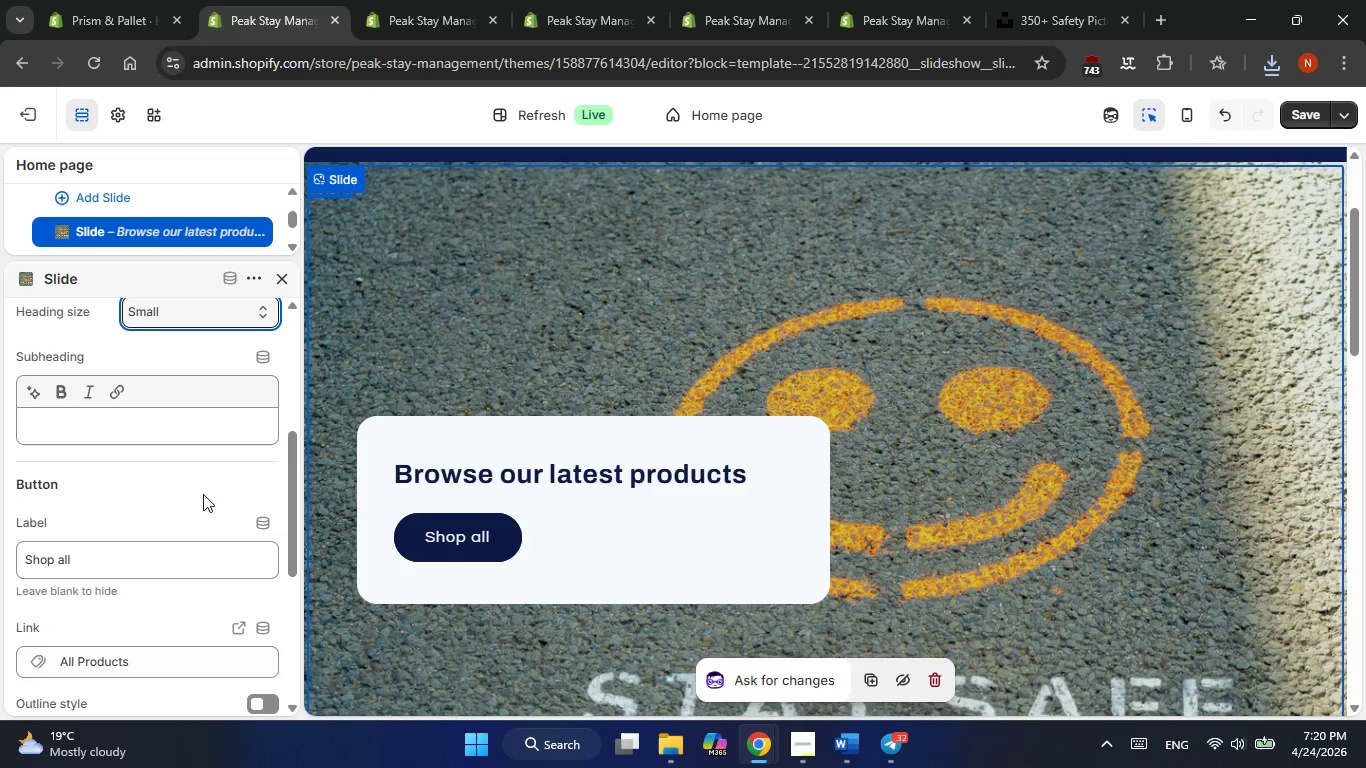 
scroll: coordinate [203, 500], scroll_direction: down, amount: 1.0
 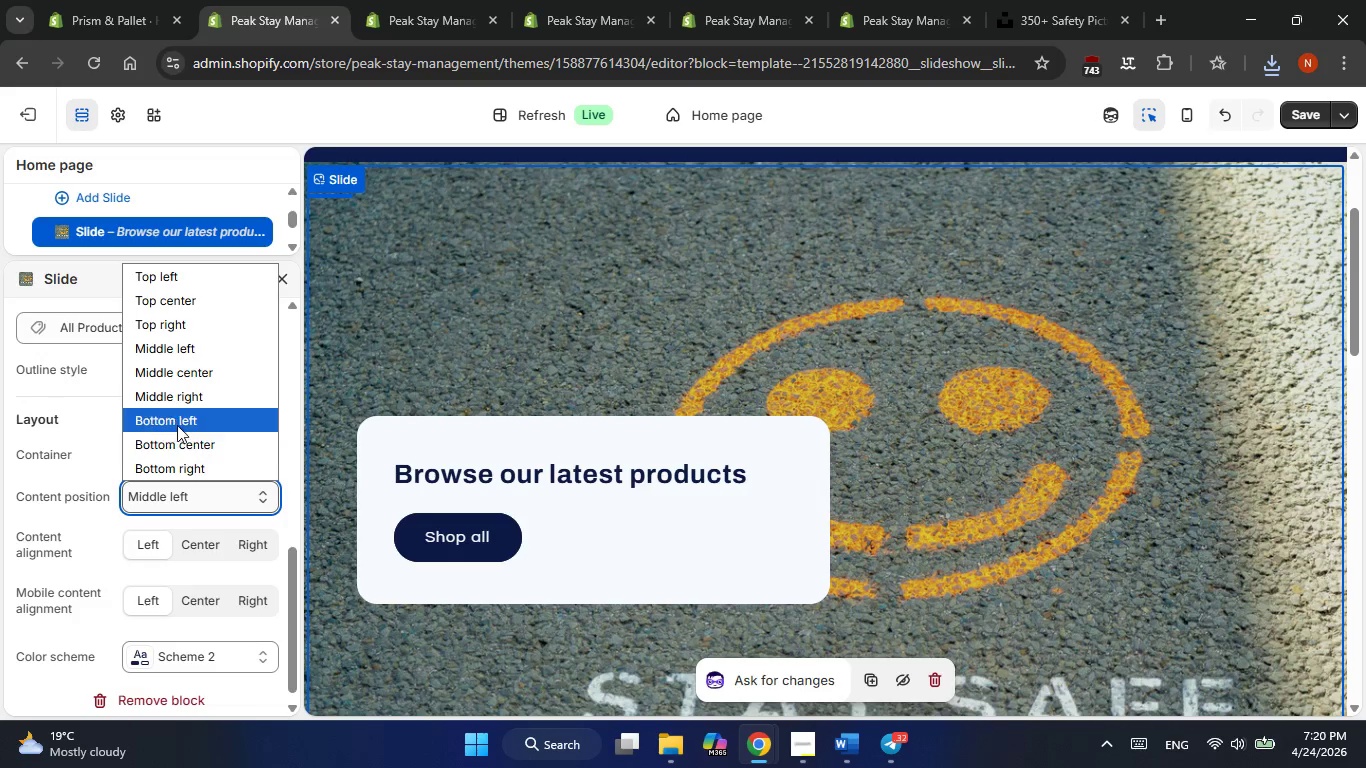 
left_click([177, 421])
 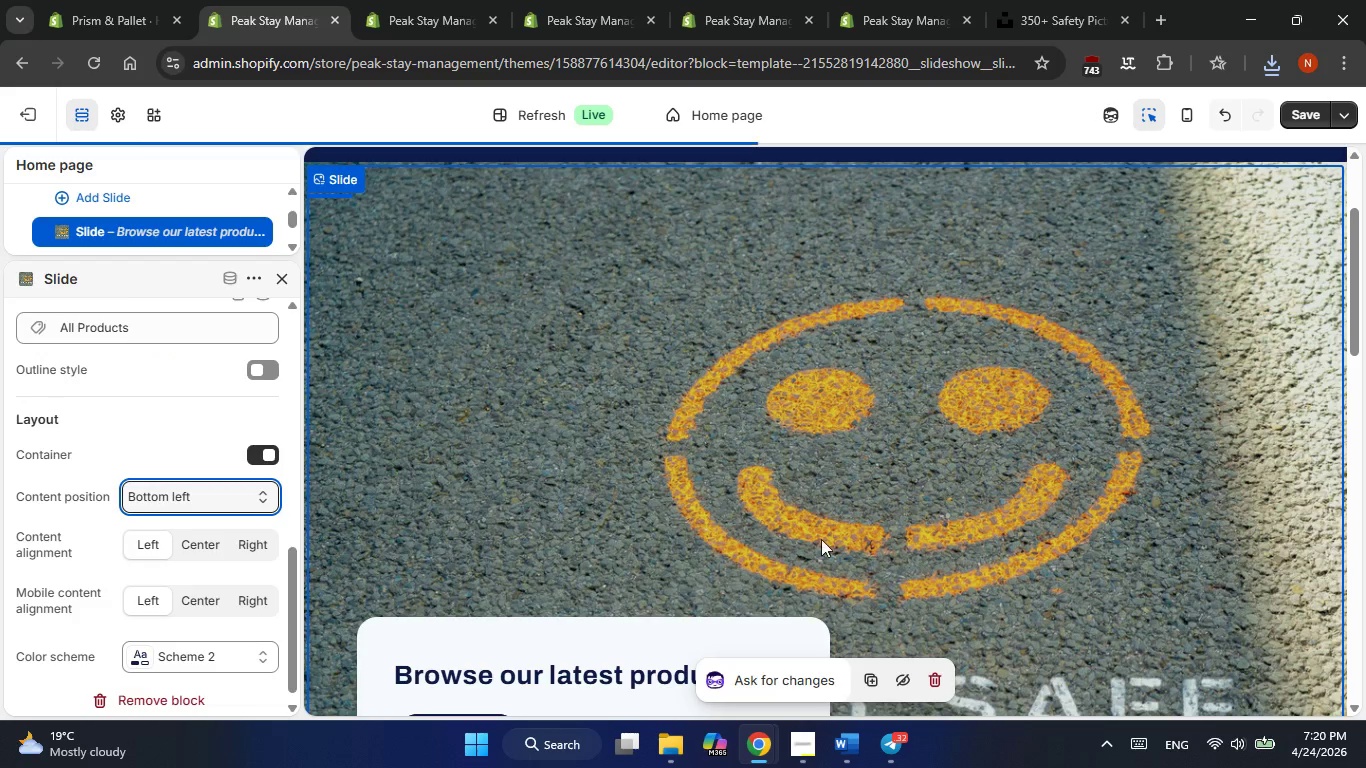 
left_click([873, 485])
 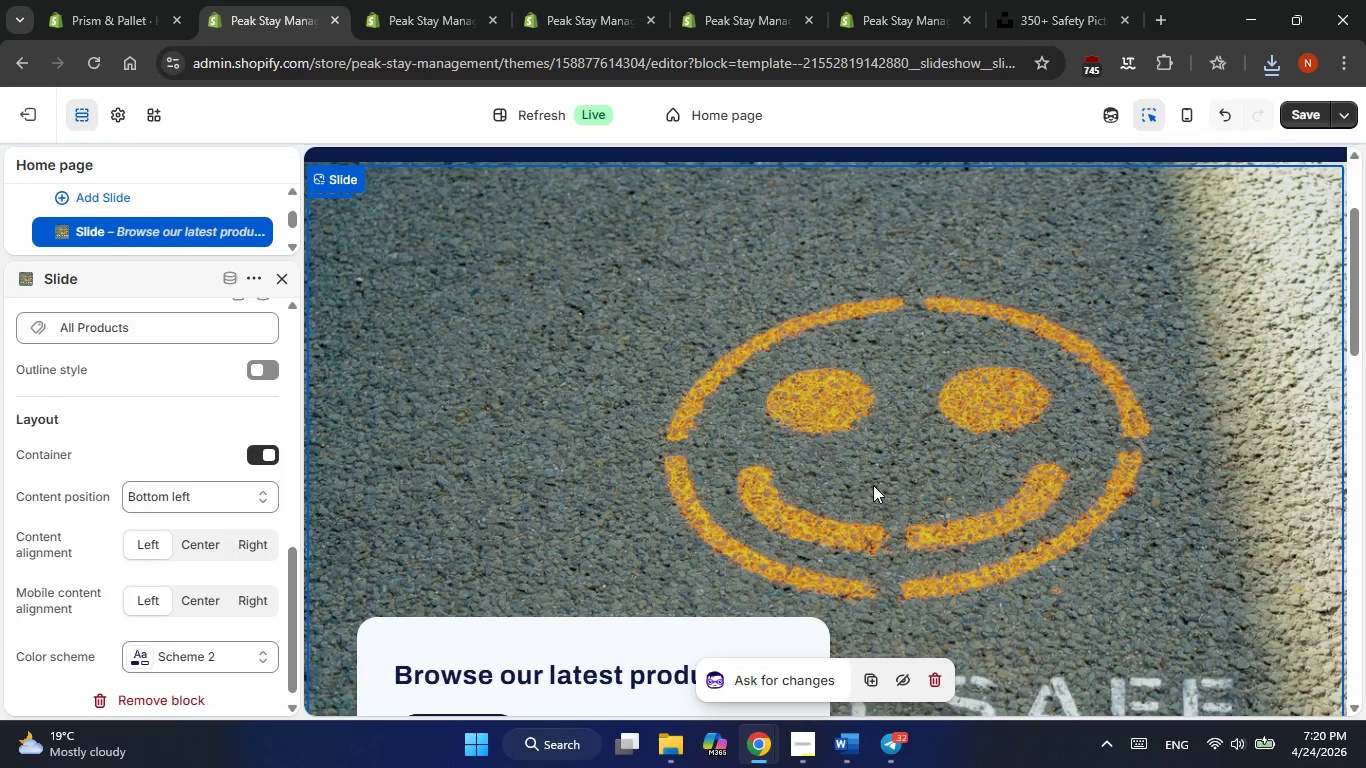 
scroll: coordinate [868, 491], scroll_direction: up, amount: 6.0
 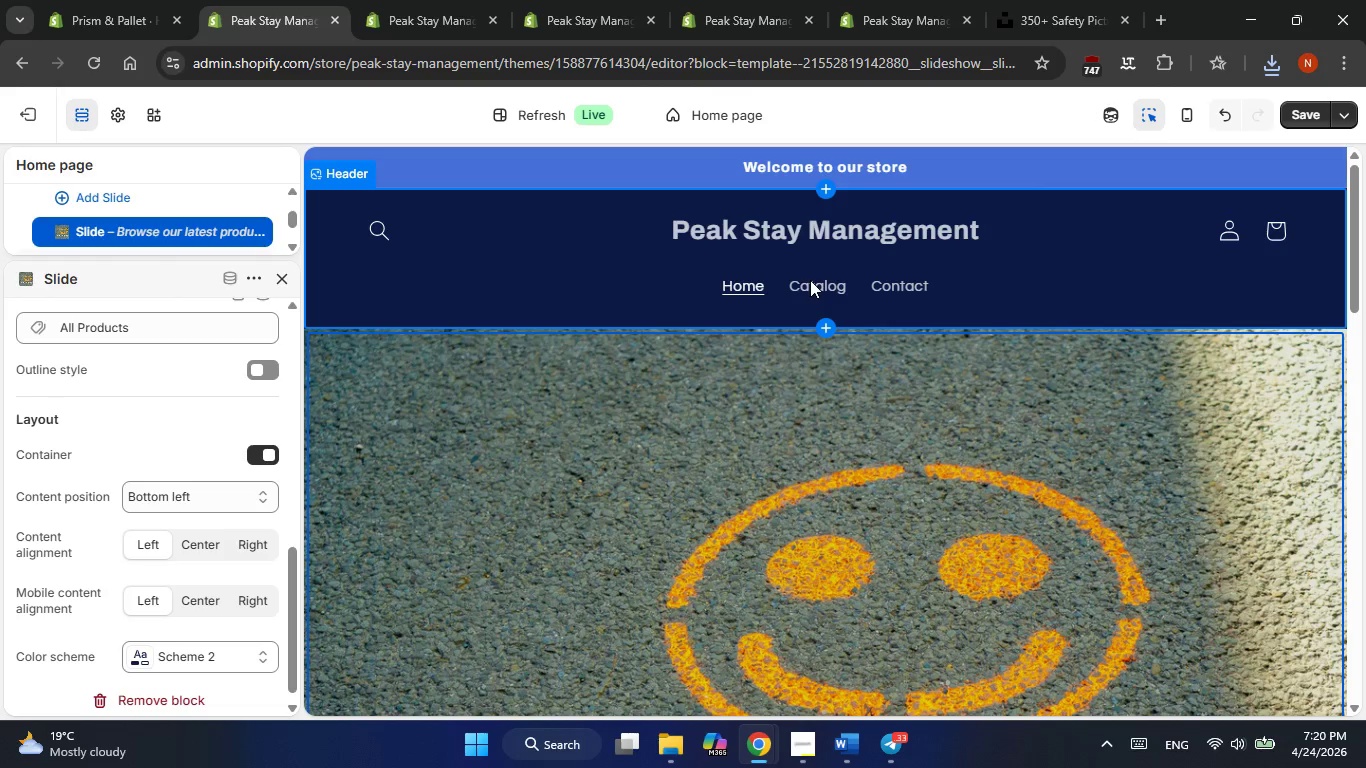 
double_click([807, 287])
 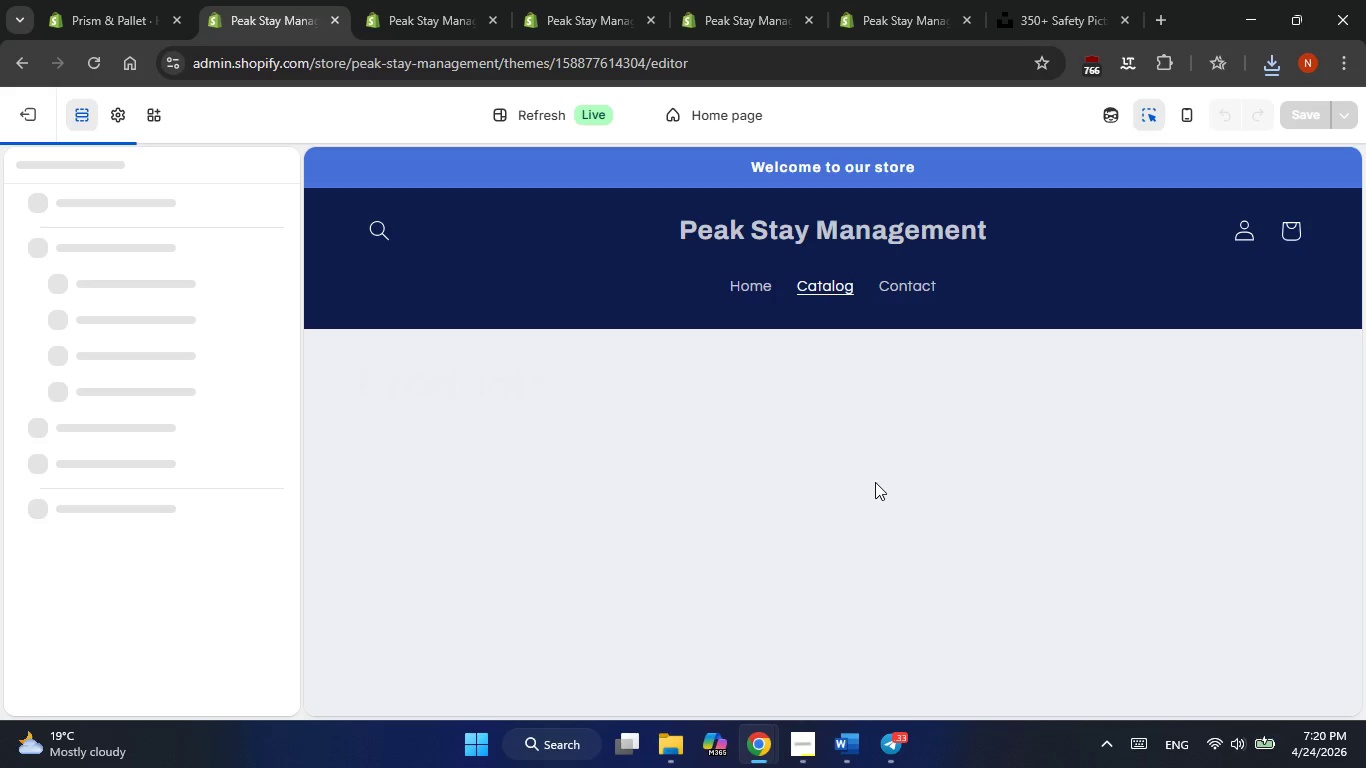 
scroll: coordinate [875, 482], scroll_direction: down, amount: 4.0
 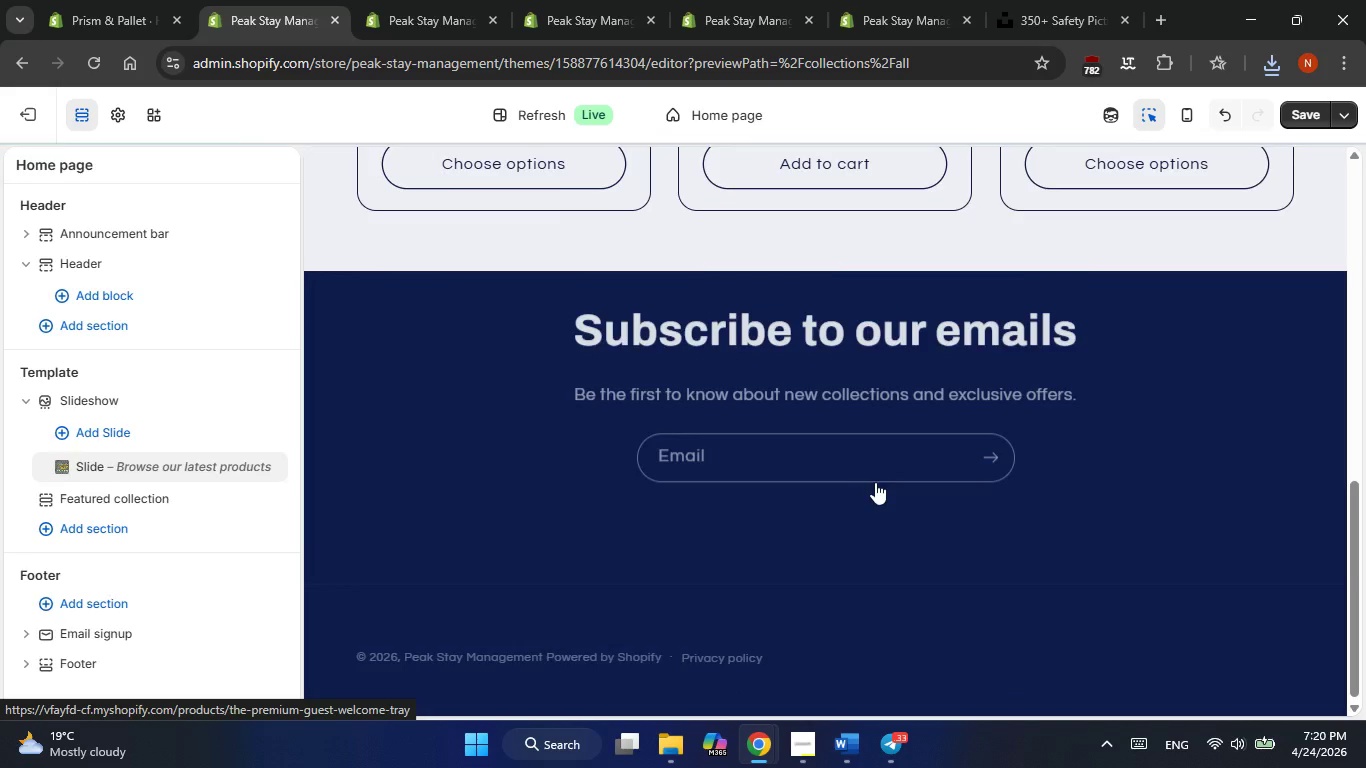 
scroll: coordinate [875, 482], scroll_direction: up, amount: 2.0
 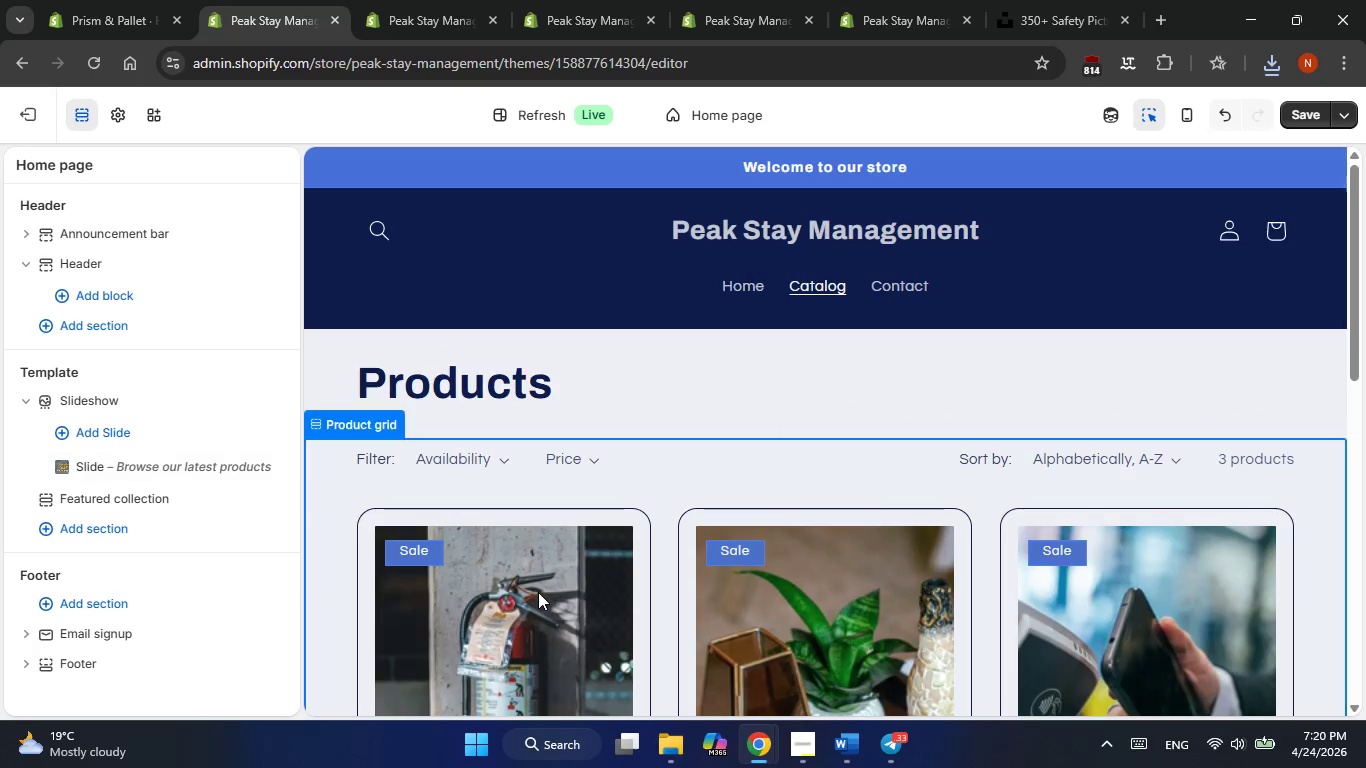 
double_click([538, 594])
 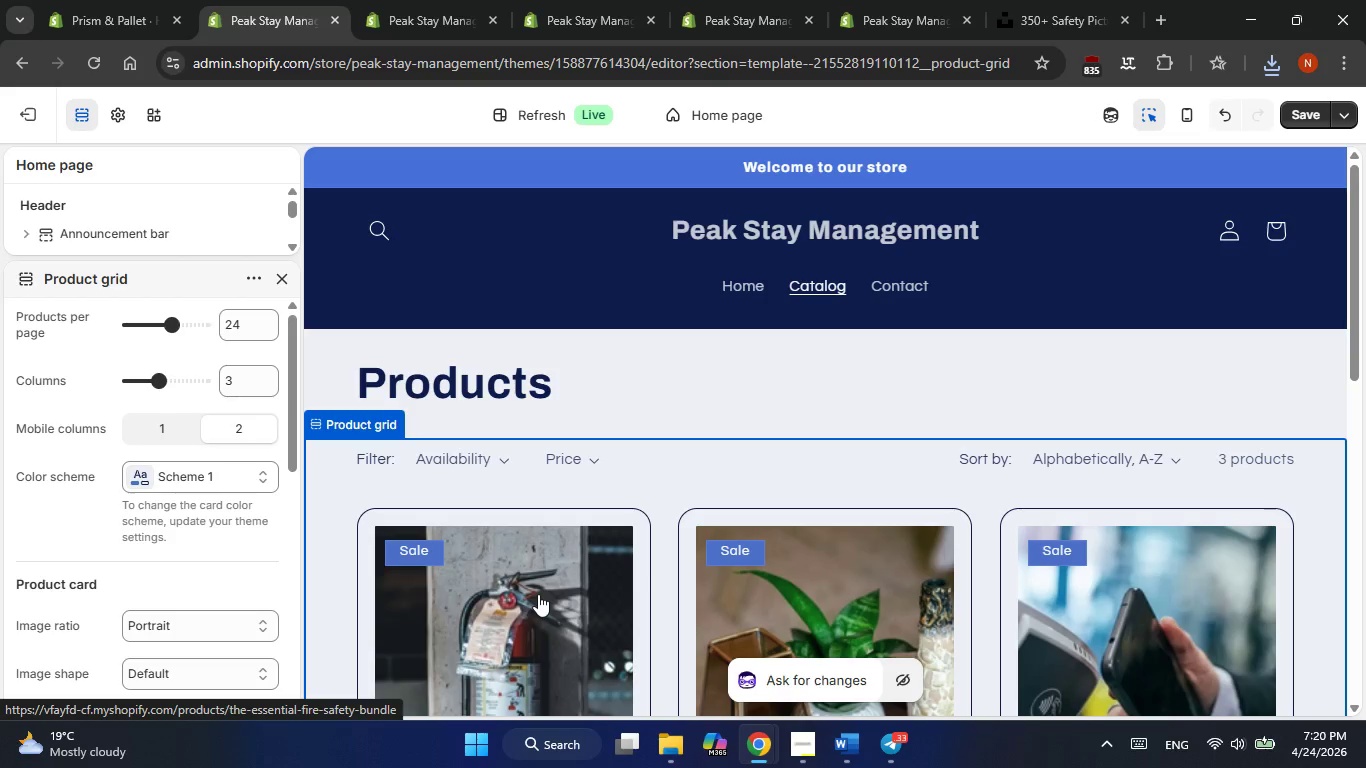 
double_click([538, 594])
 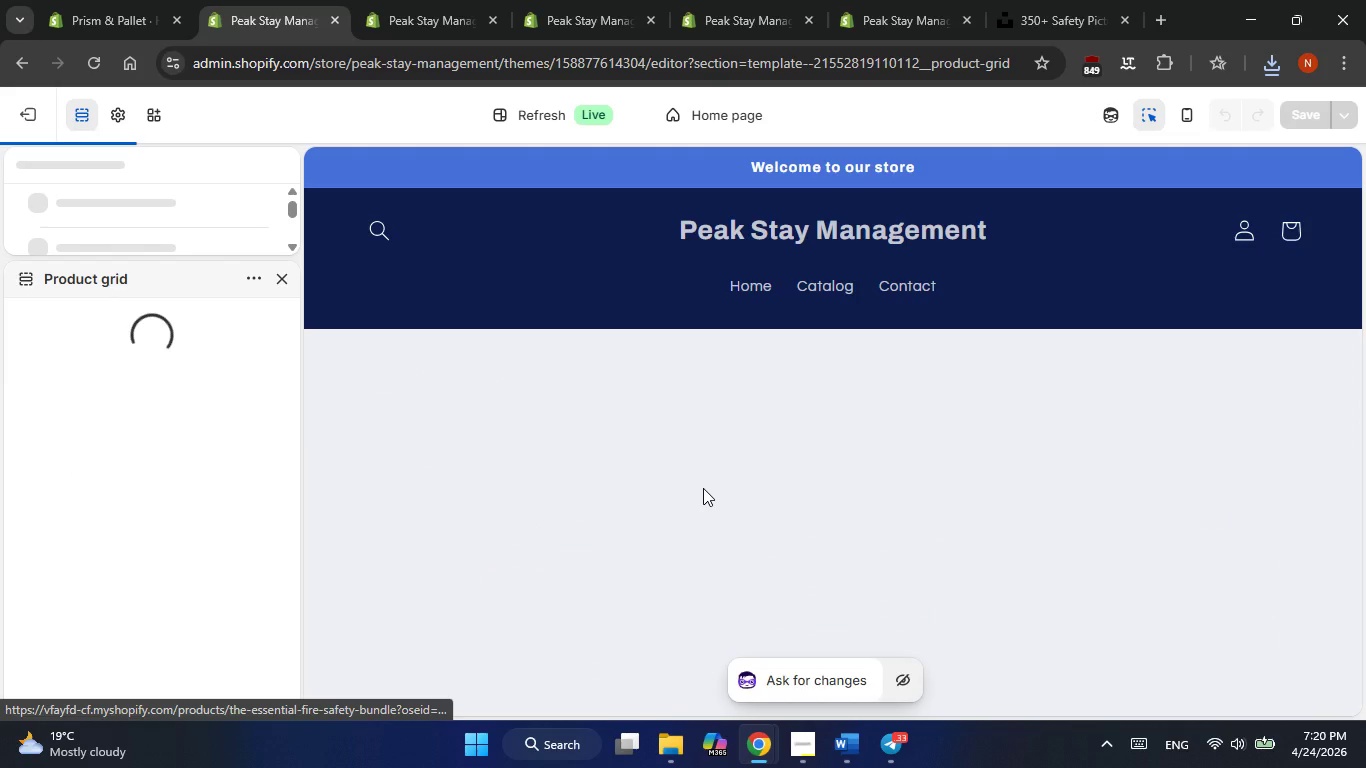 
scroll: coordinate [941, 449], scroll_direction: down, amount: 6.0
 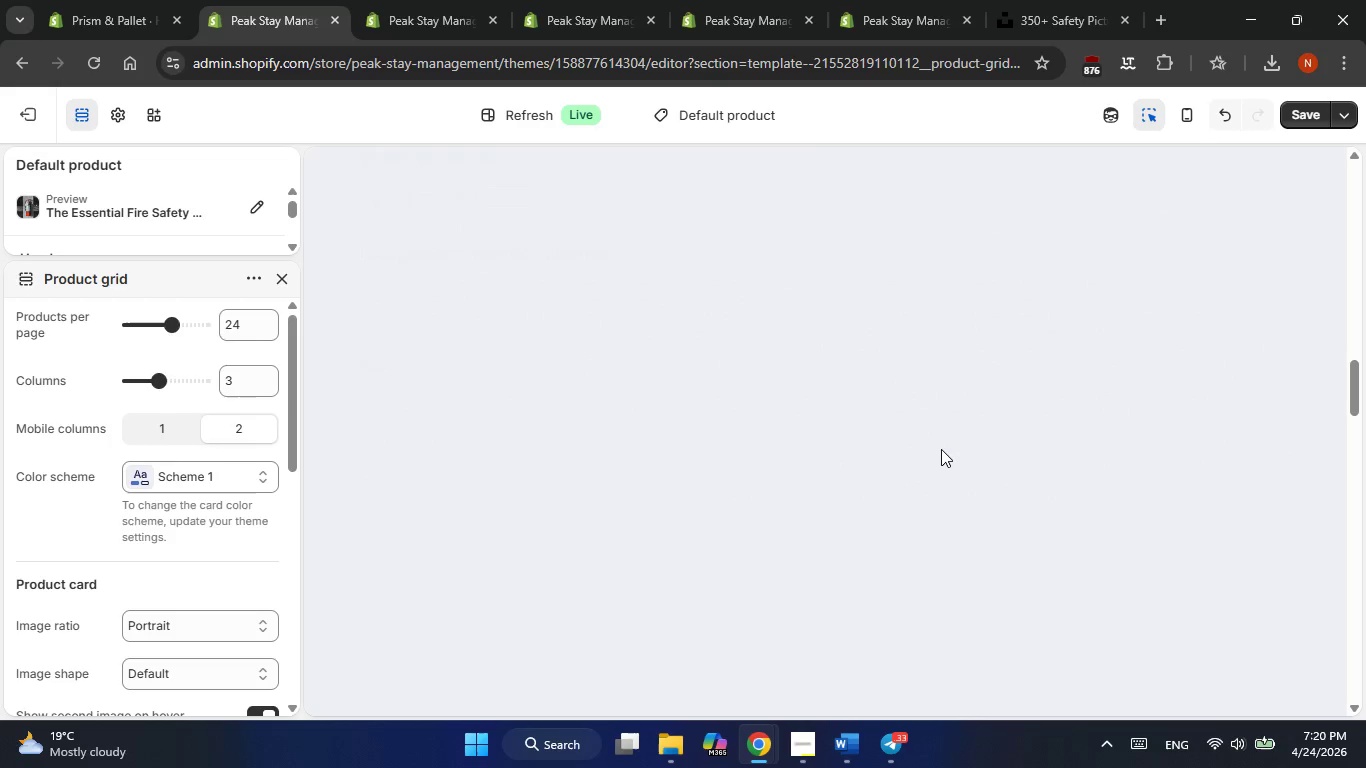 
scroll: coordinate [937, 449], scroll_direction: up, amount: 19.0
 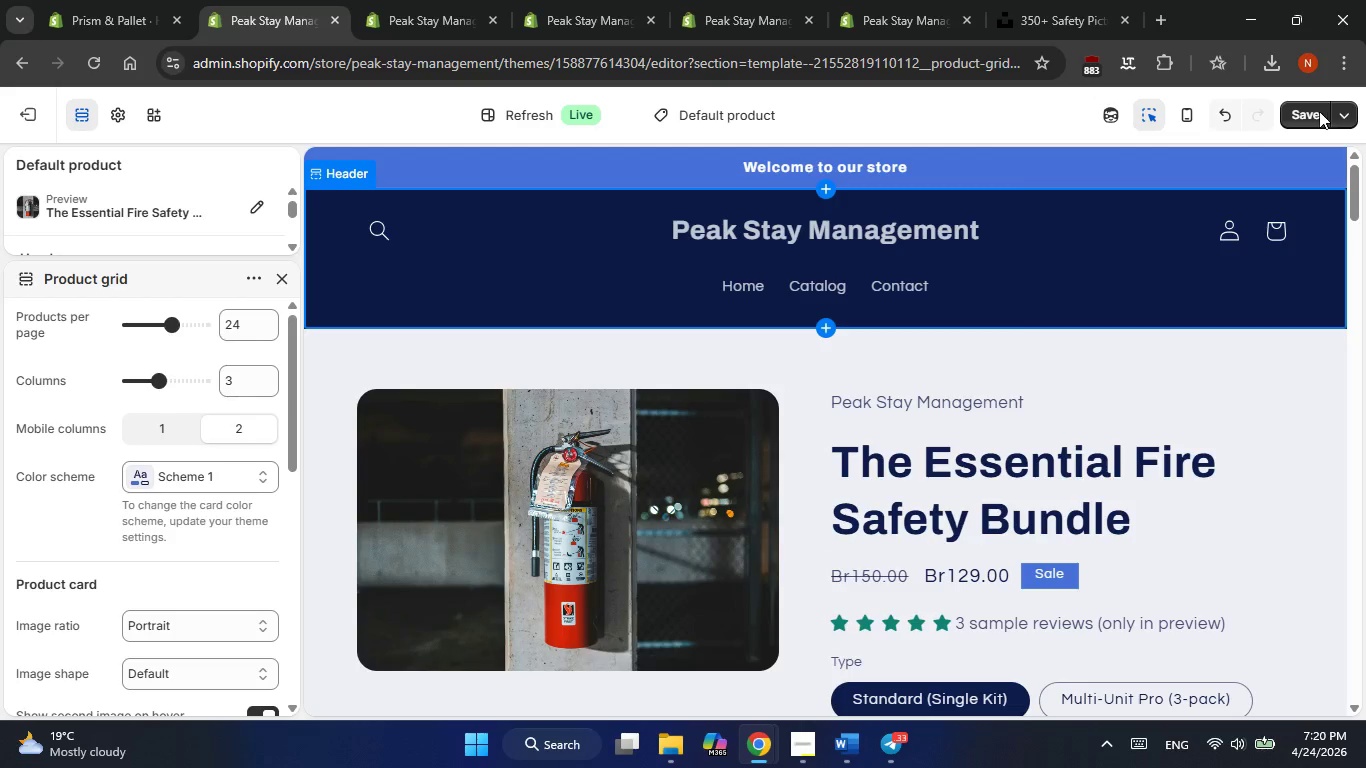 
left_click([1299, 113])
 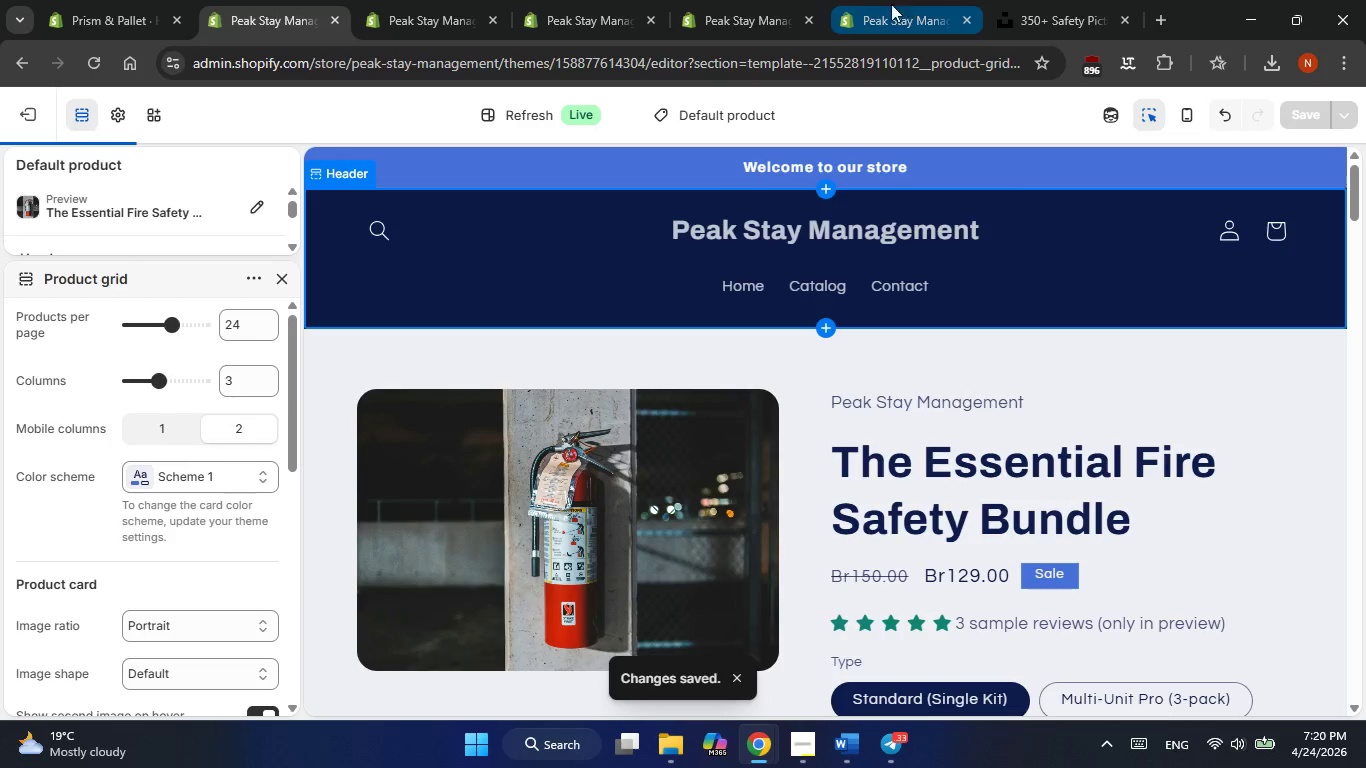 
left_click([745, 21])
 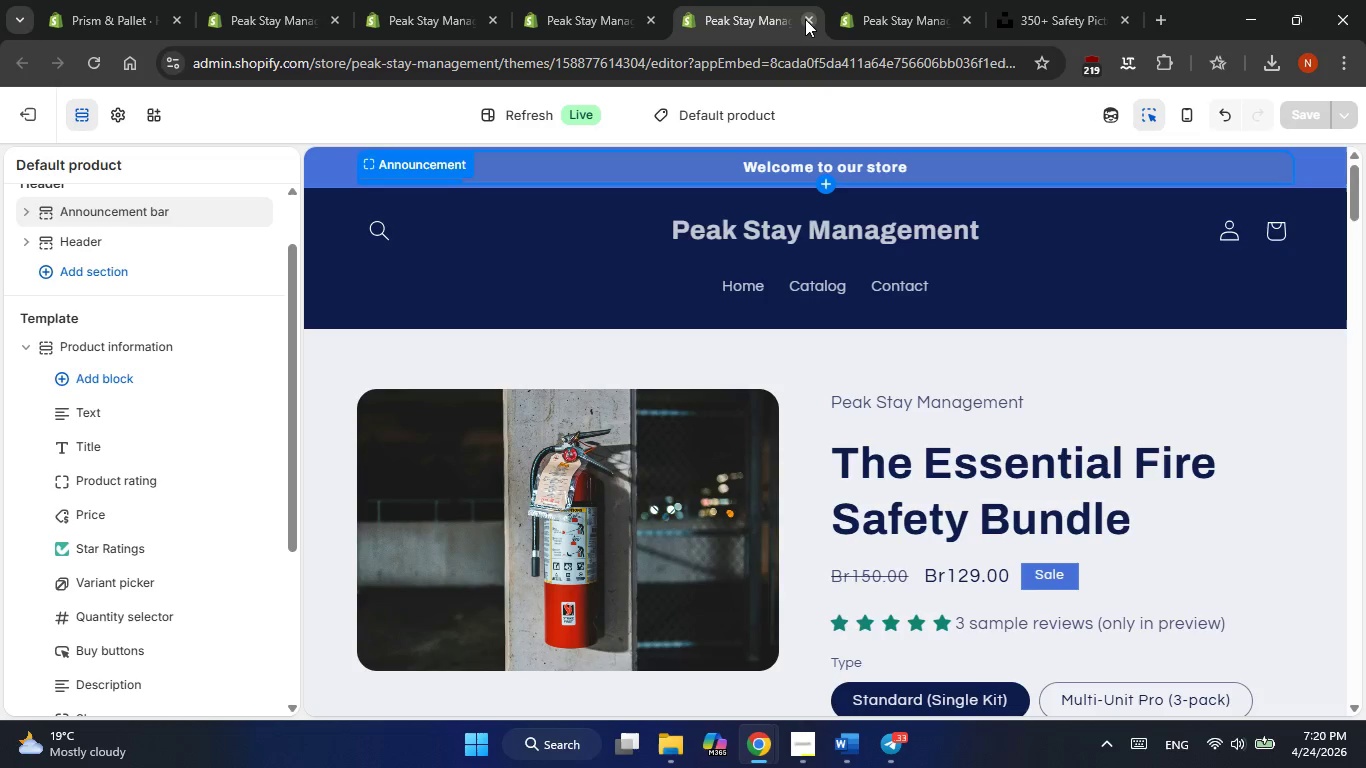 
left_click([805, 19])
 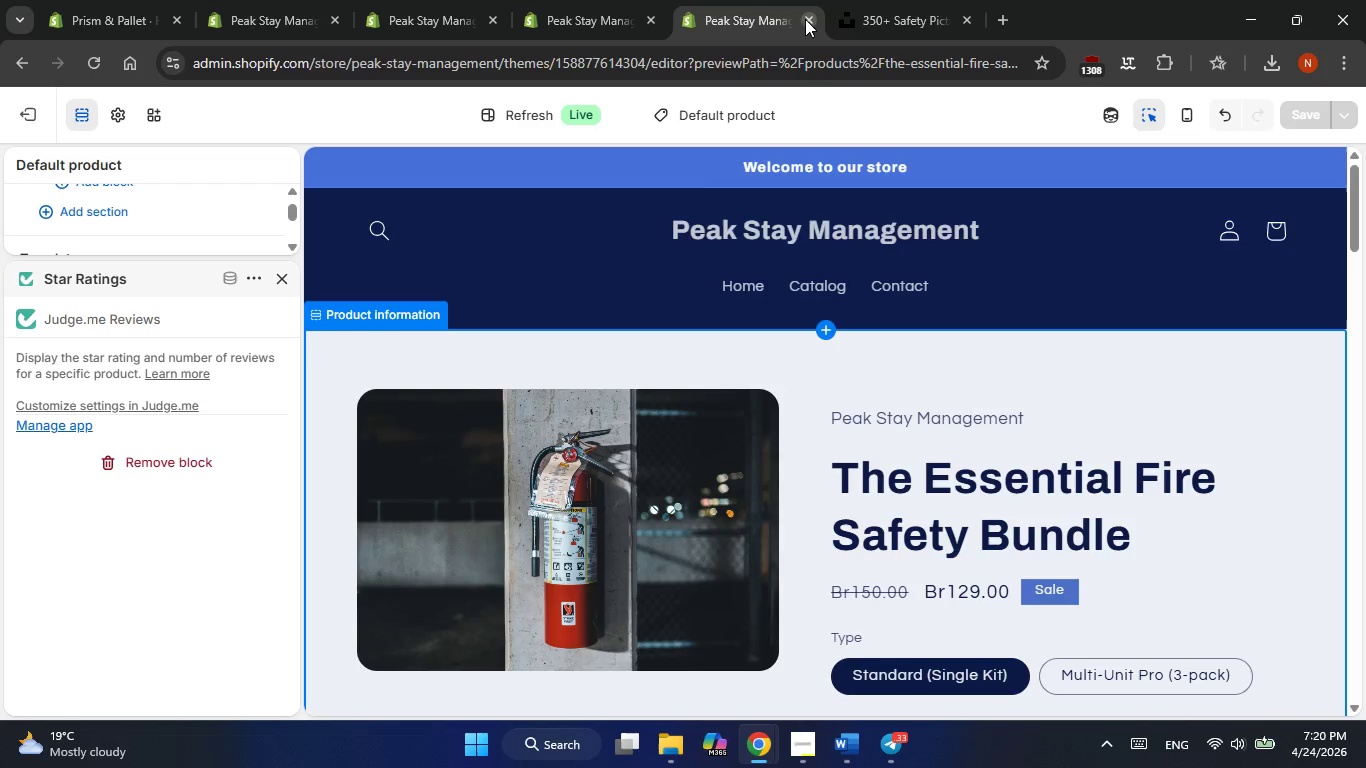 
left_click([805, 19])
 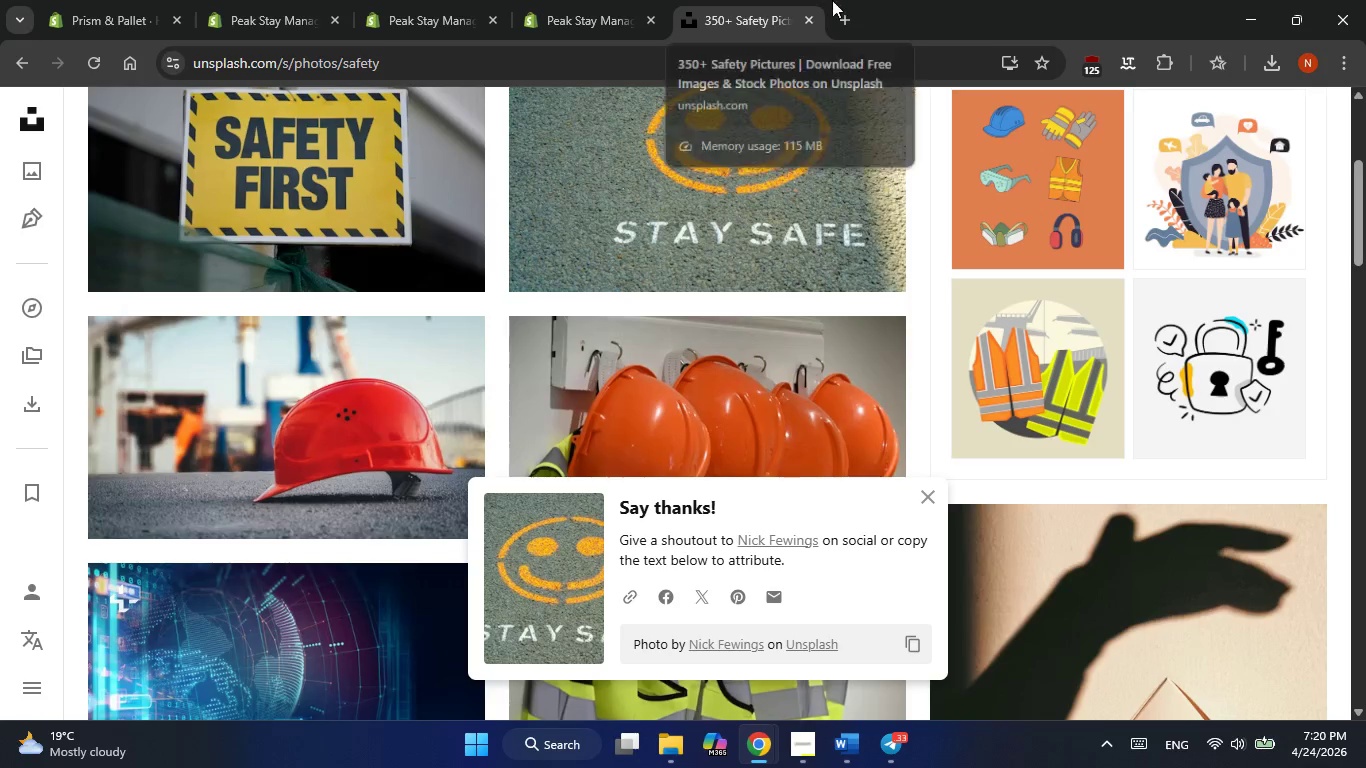 
left_click([878, 1])
 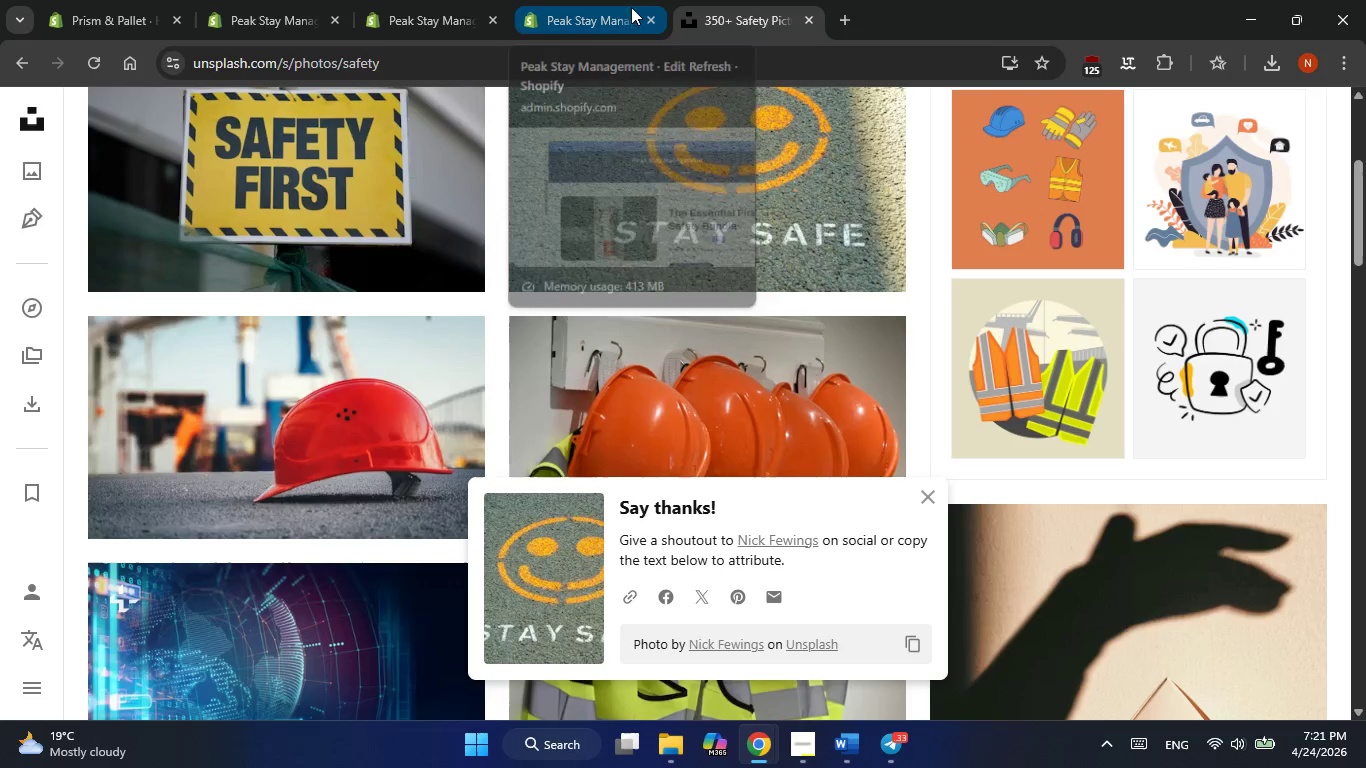 
scroll: coordinate [562, 232], scroll_direction: up, amount: 10.0
 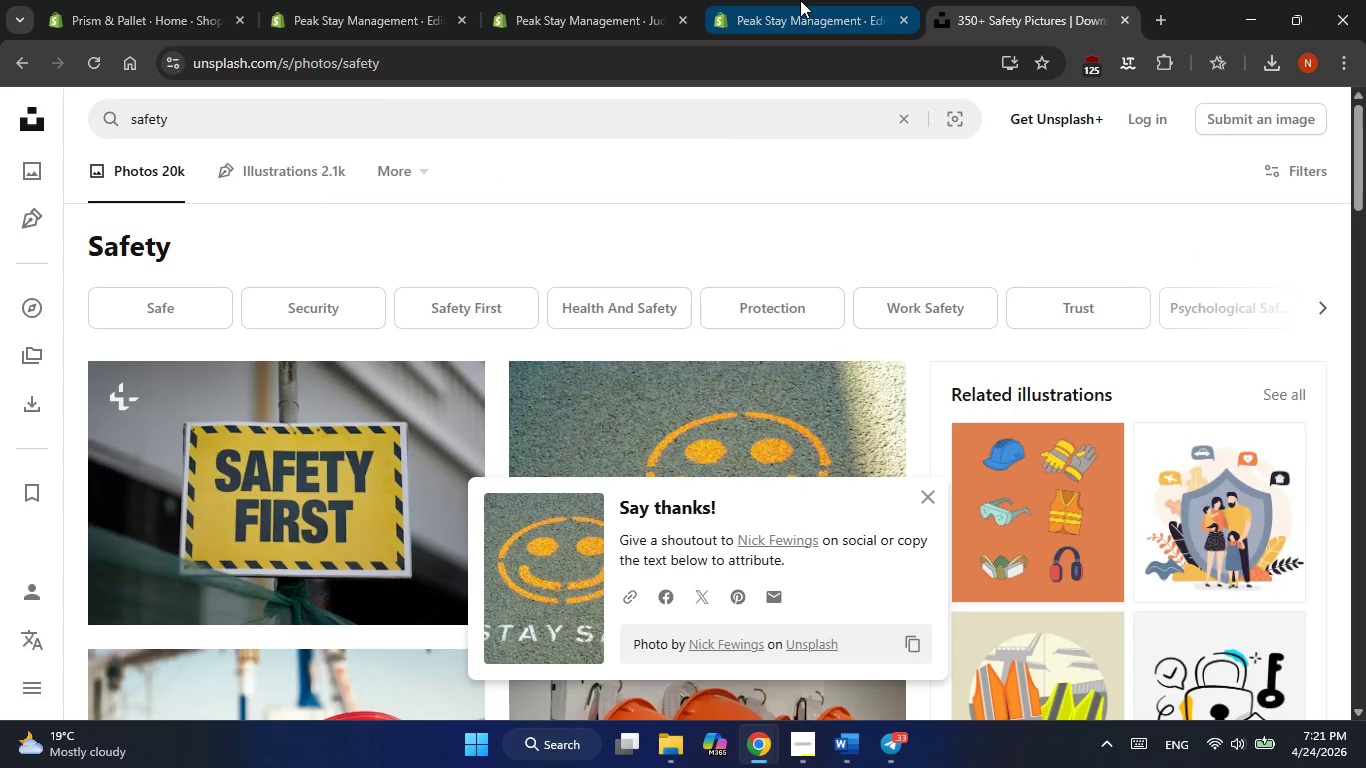 
left_click([800, 0])
 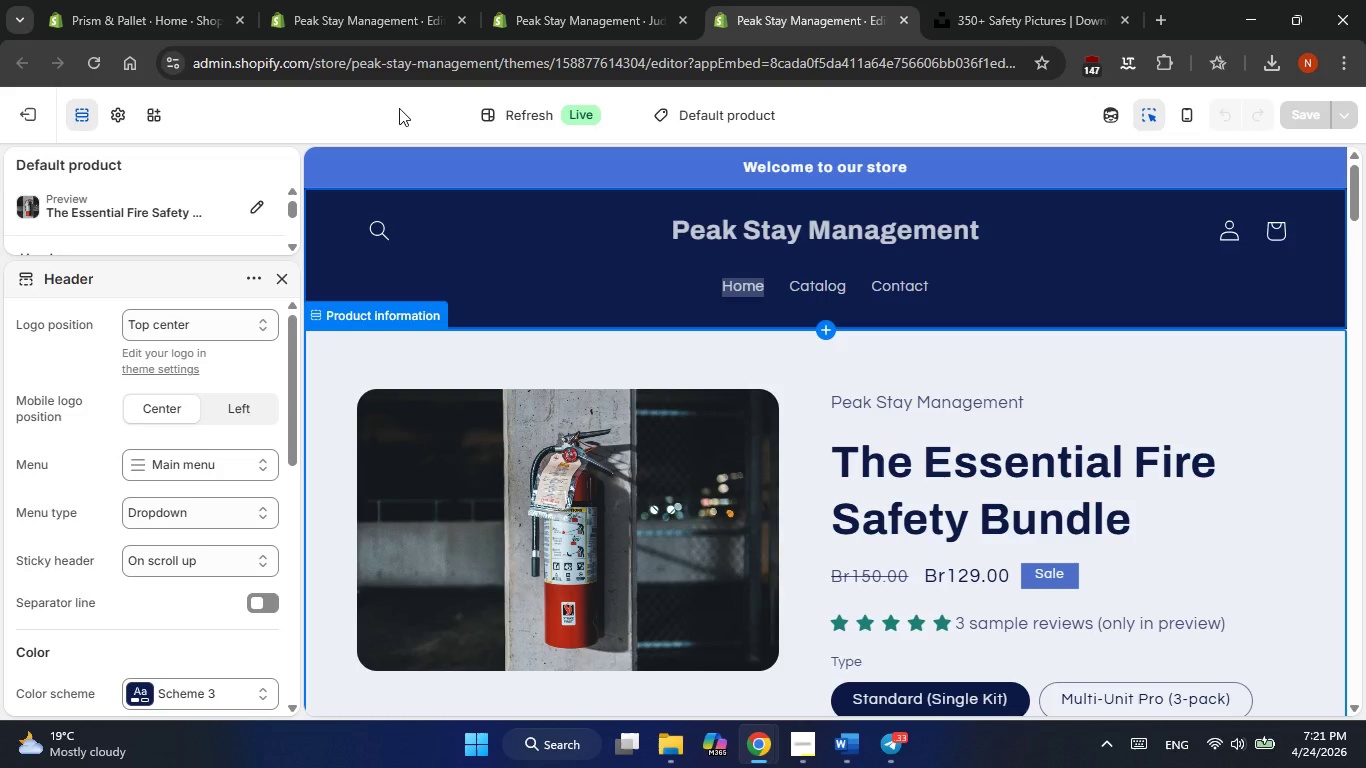 
wait(8.8)
 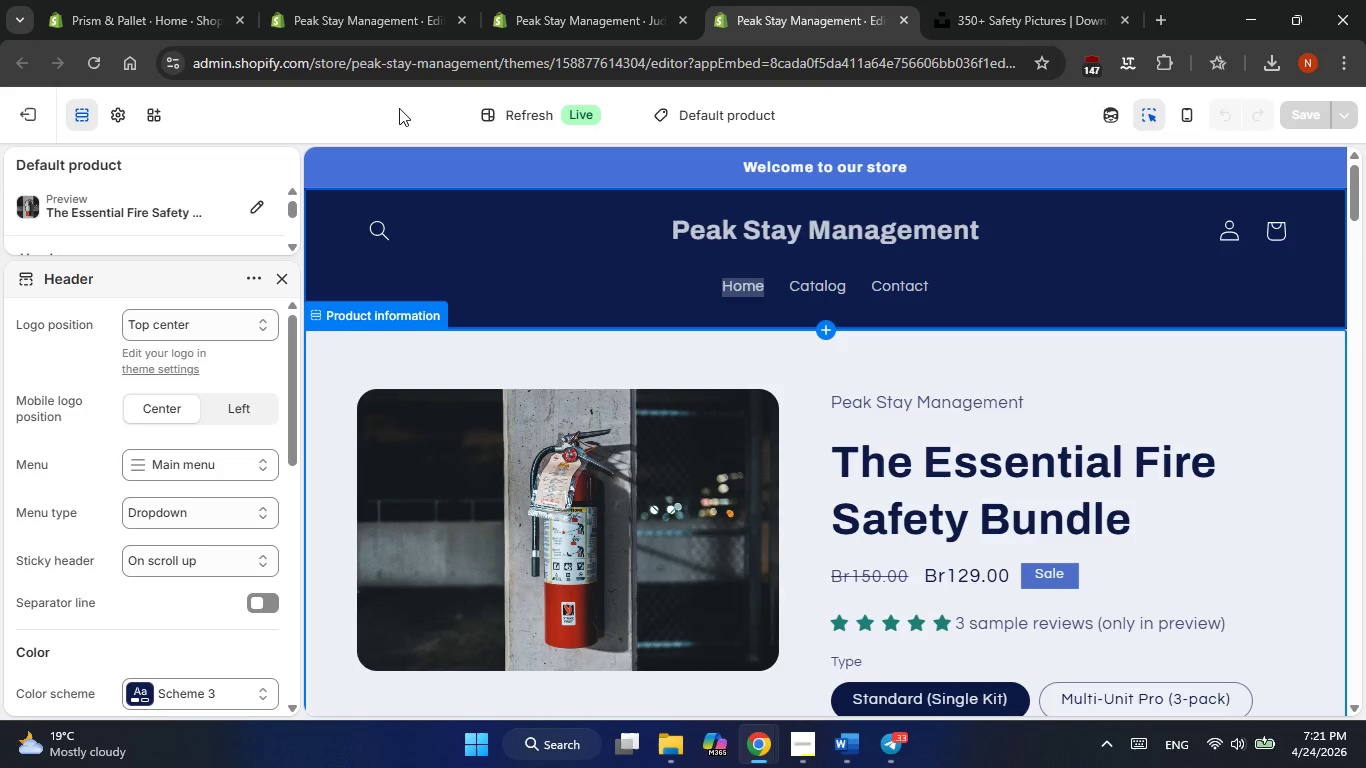 
left_click([864, 121])
 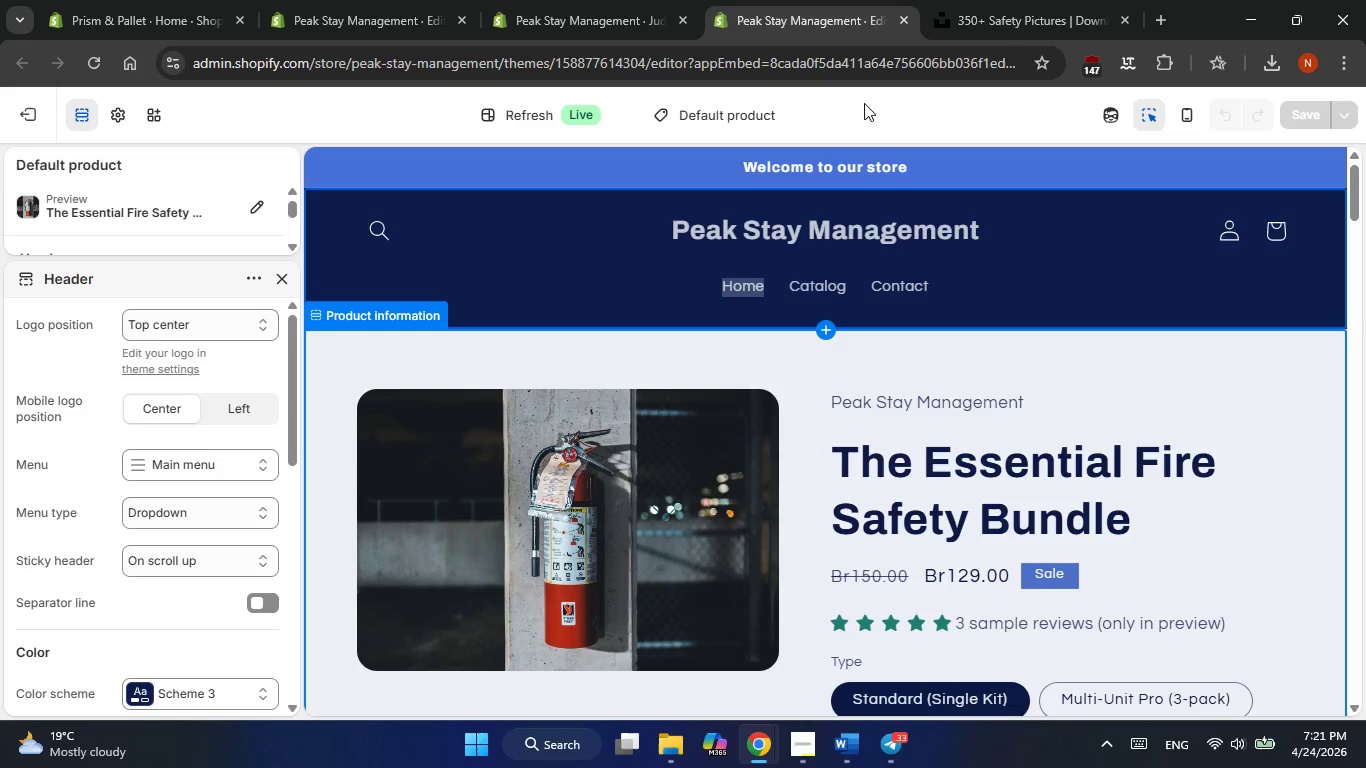 
wait(7.44)
 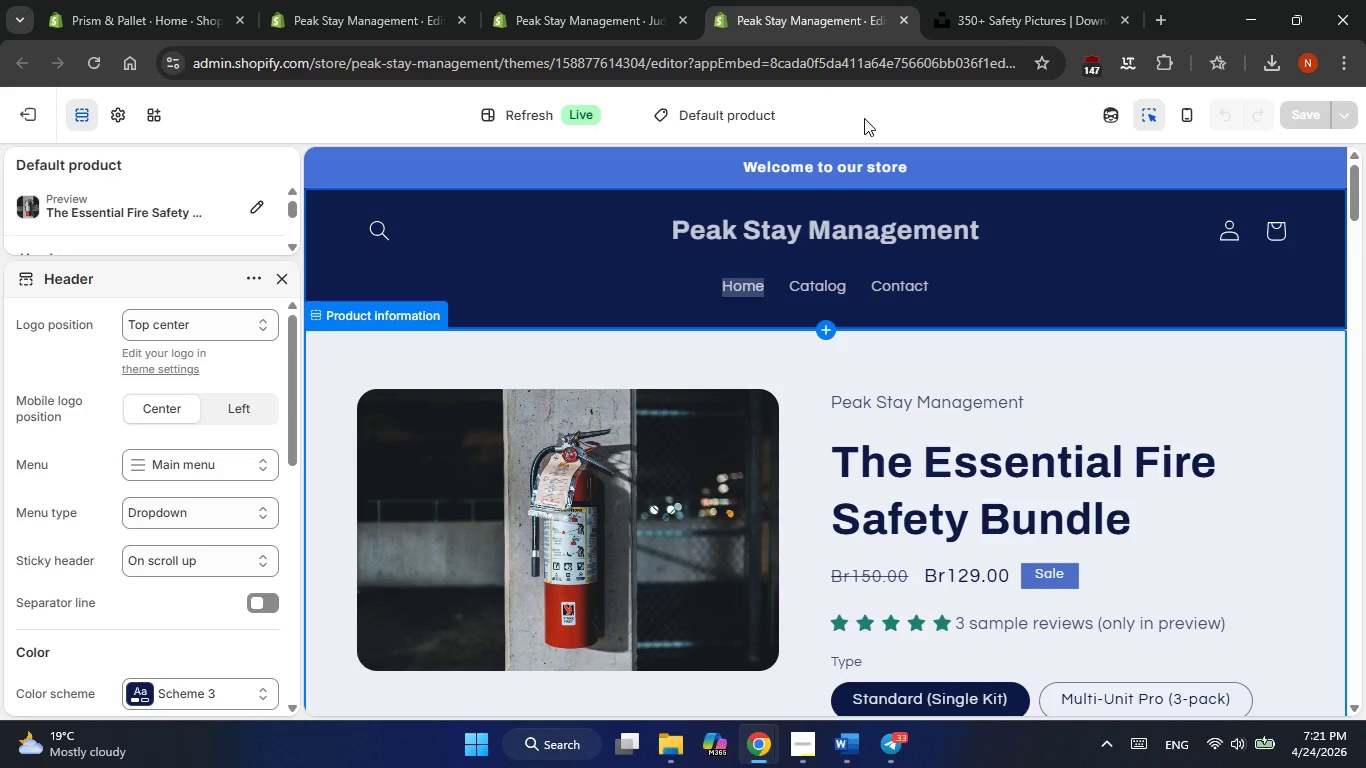 
left_click([848, 108])
 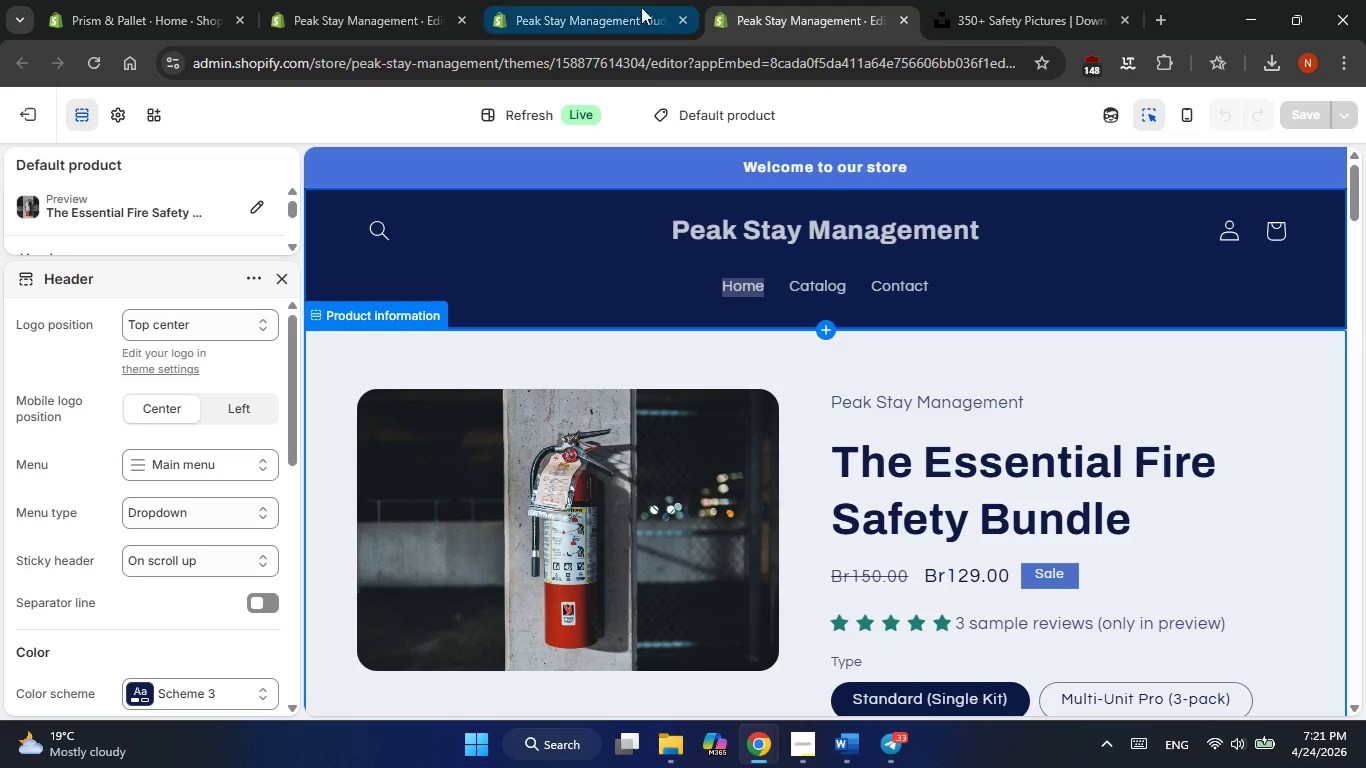 
left_click([629, 10])
 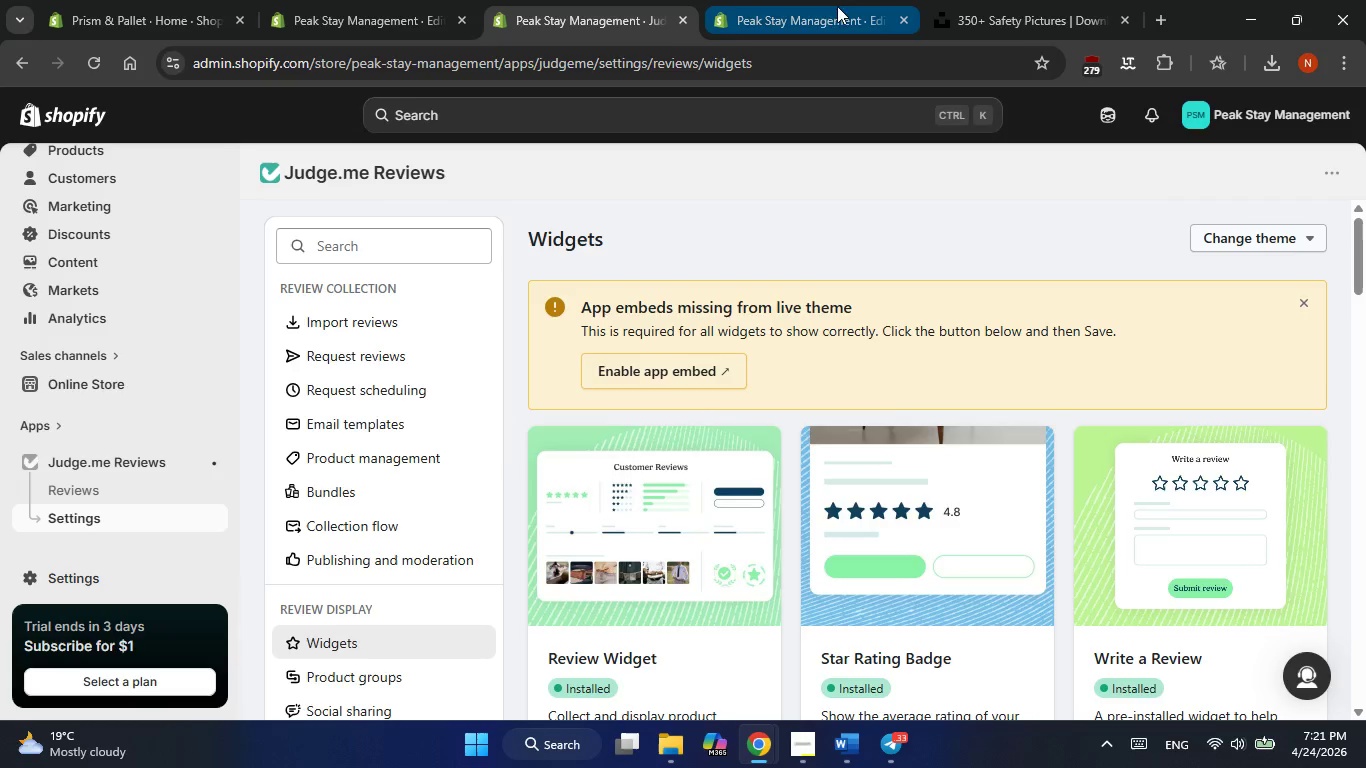 
left_click([817, 6])
 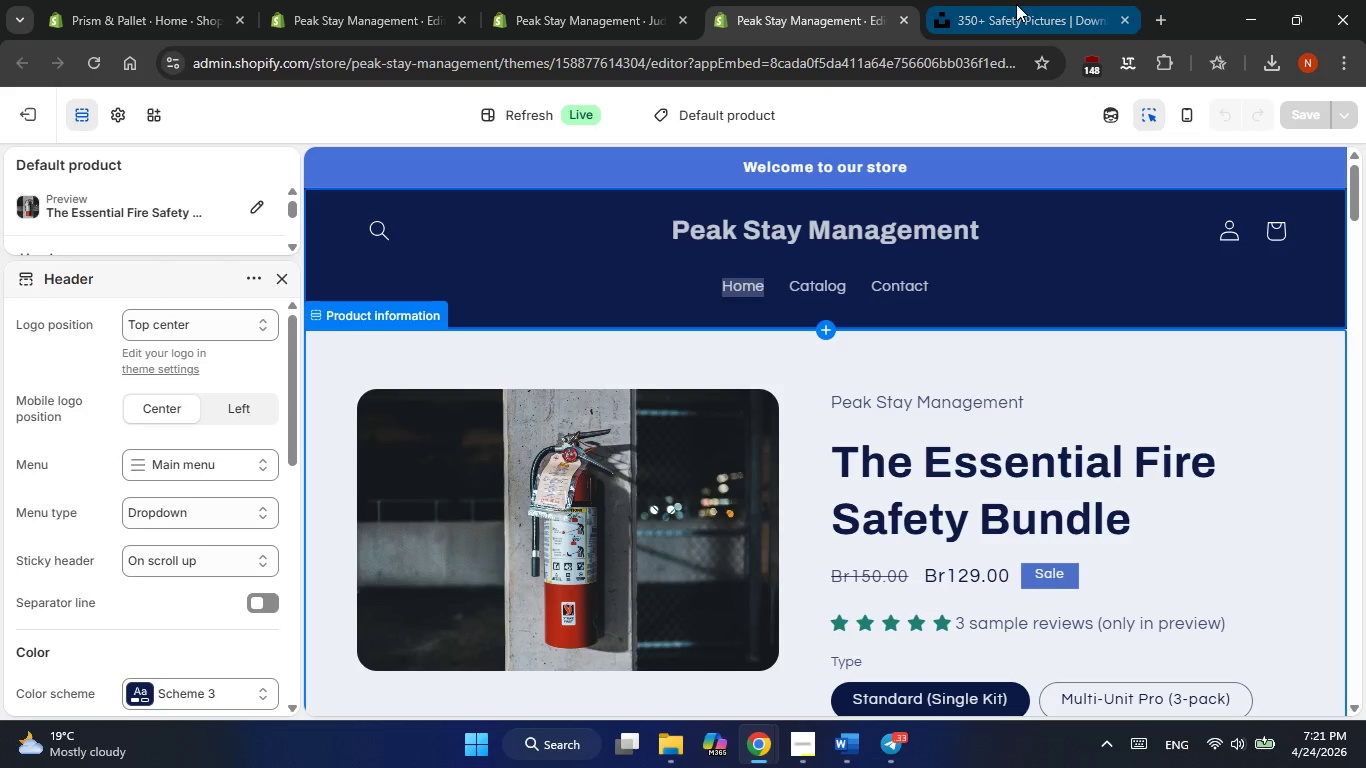 
left_click([1016, 4])
 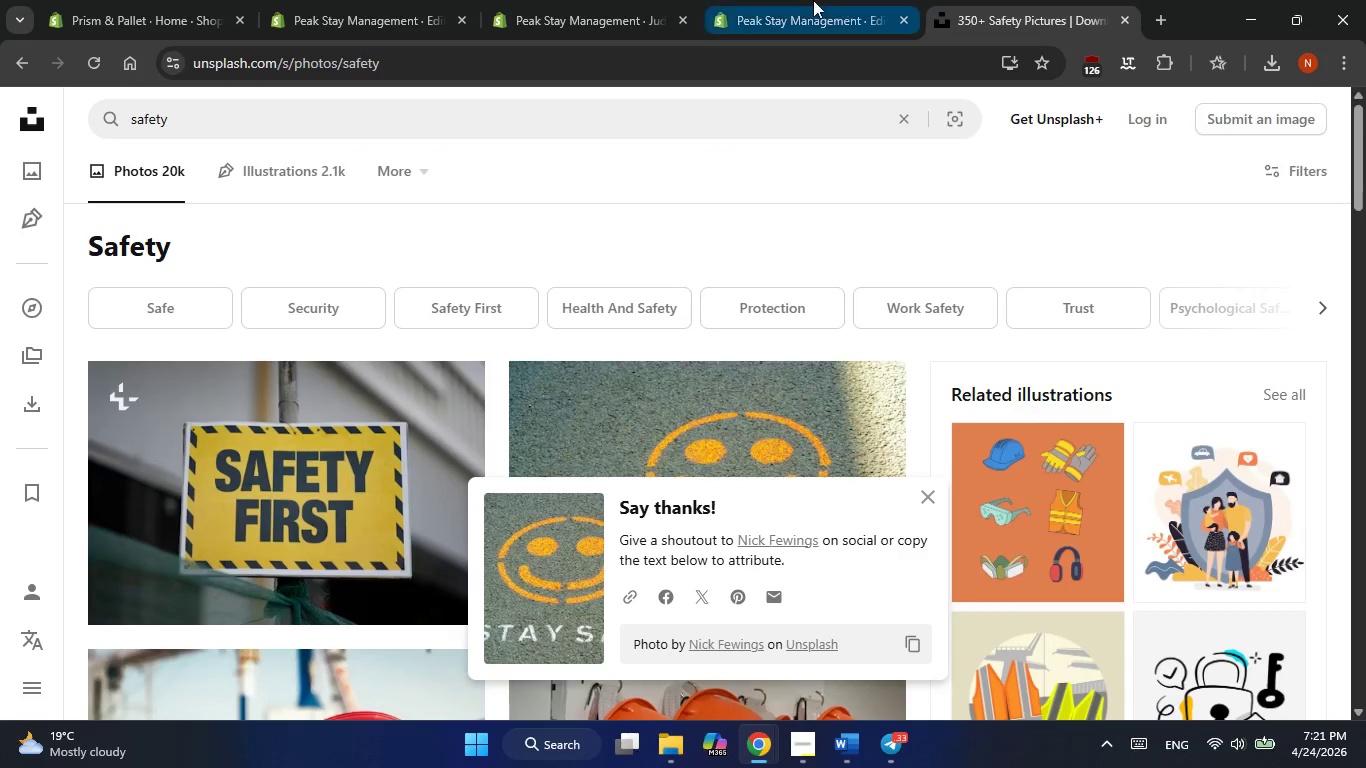 
left_click([811, 0])
 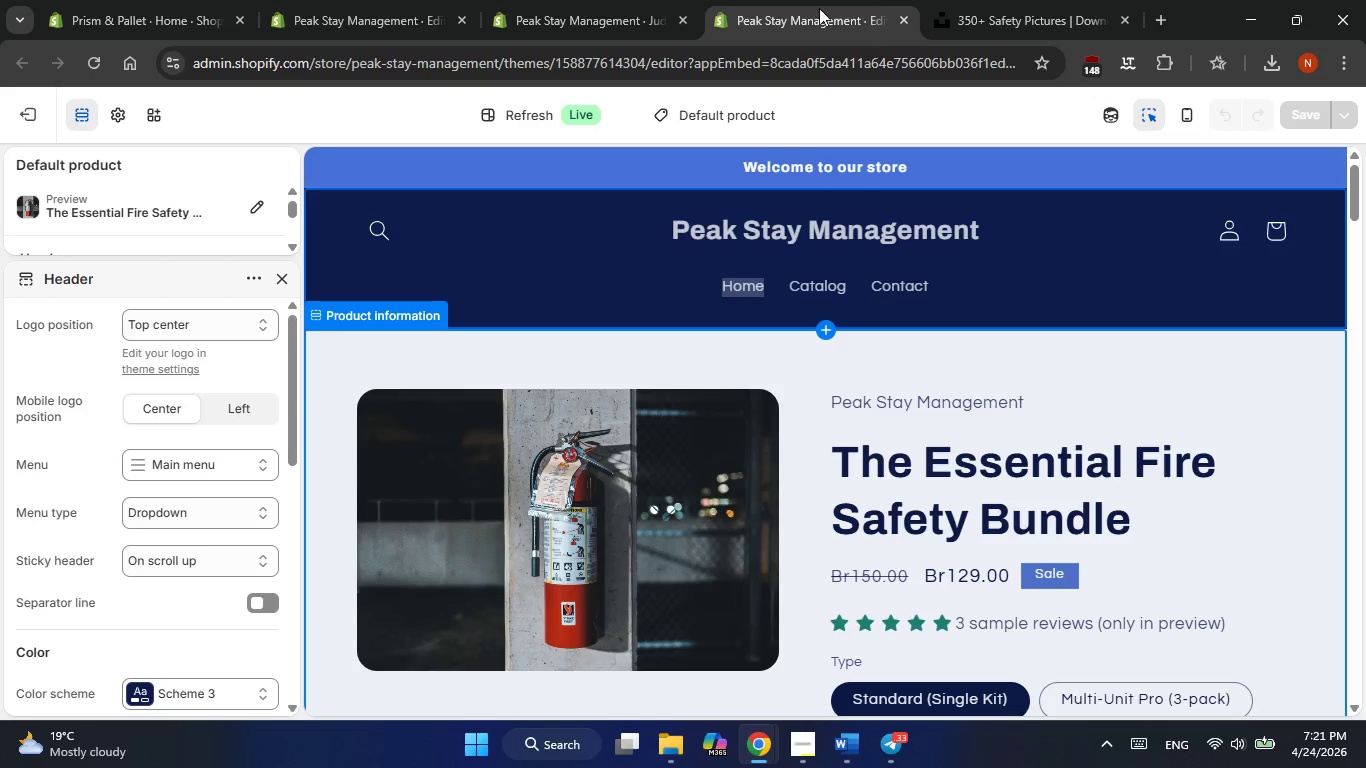 
left_click([592, 23])
 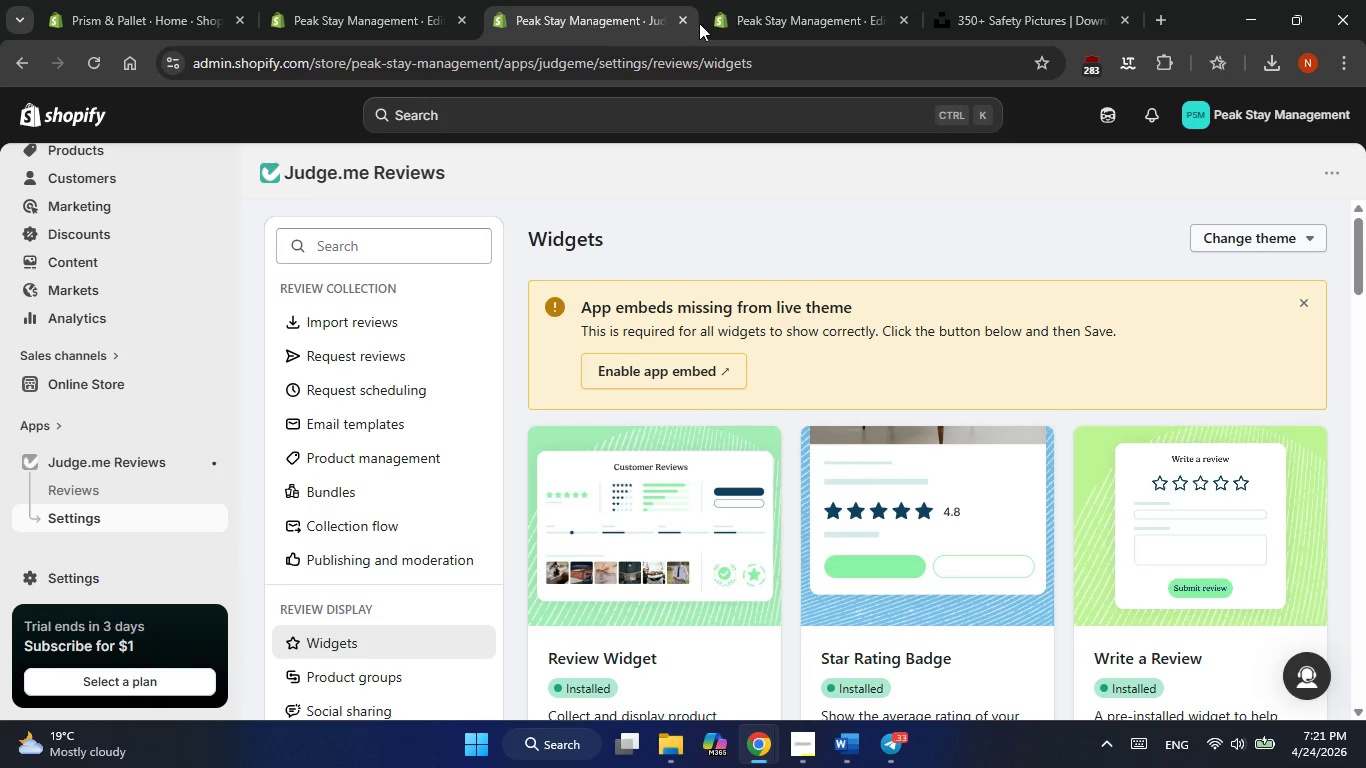 
mouse_move([848, 18])
 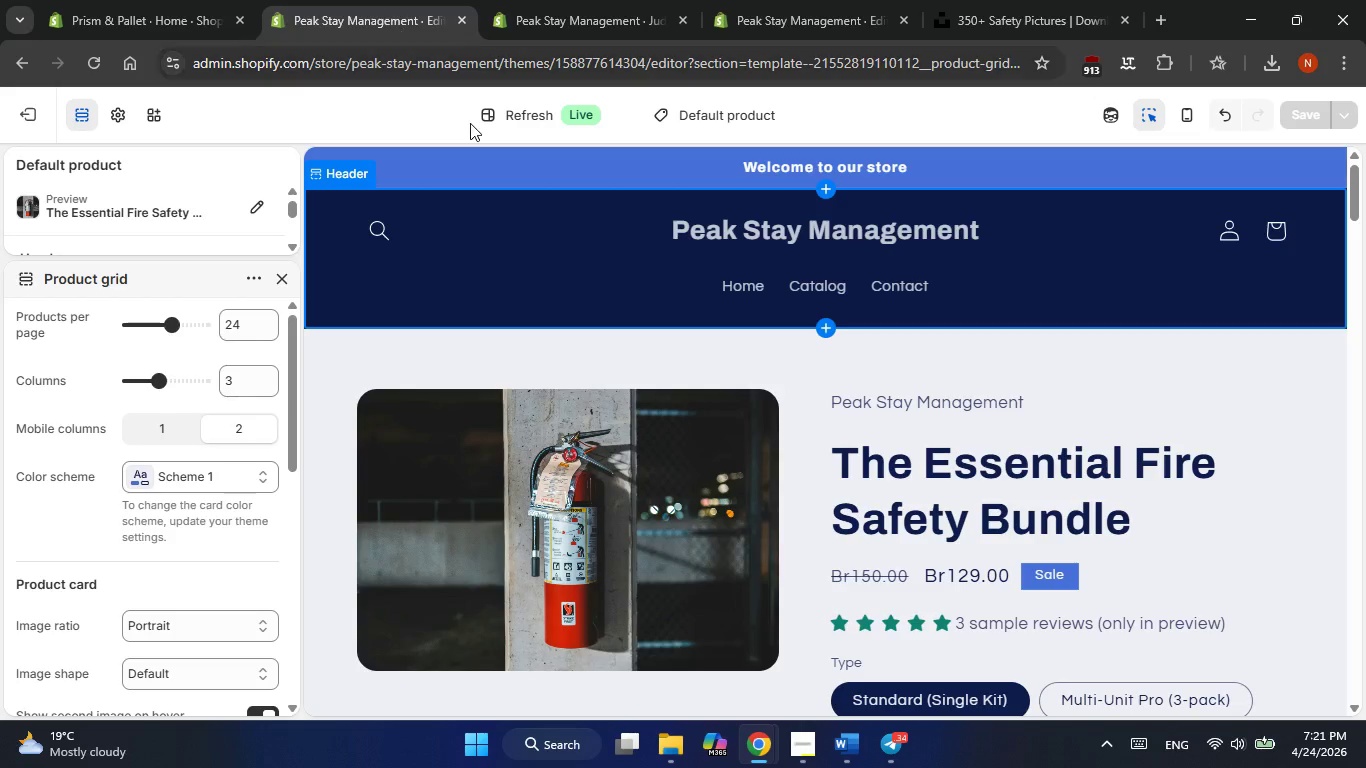 
mouse_move([1301, 116])
 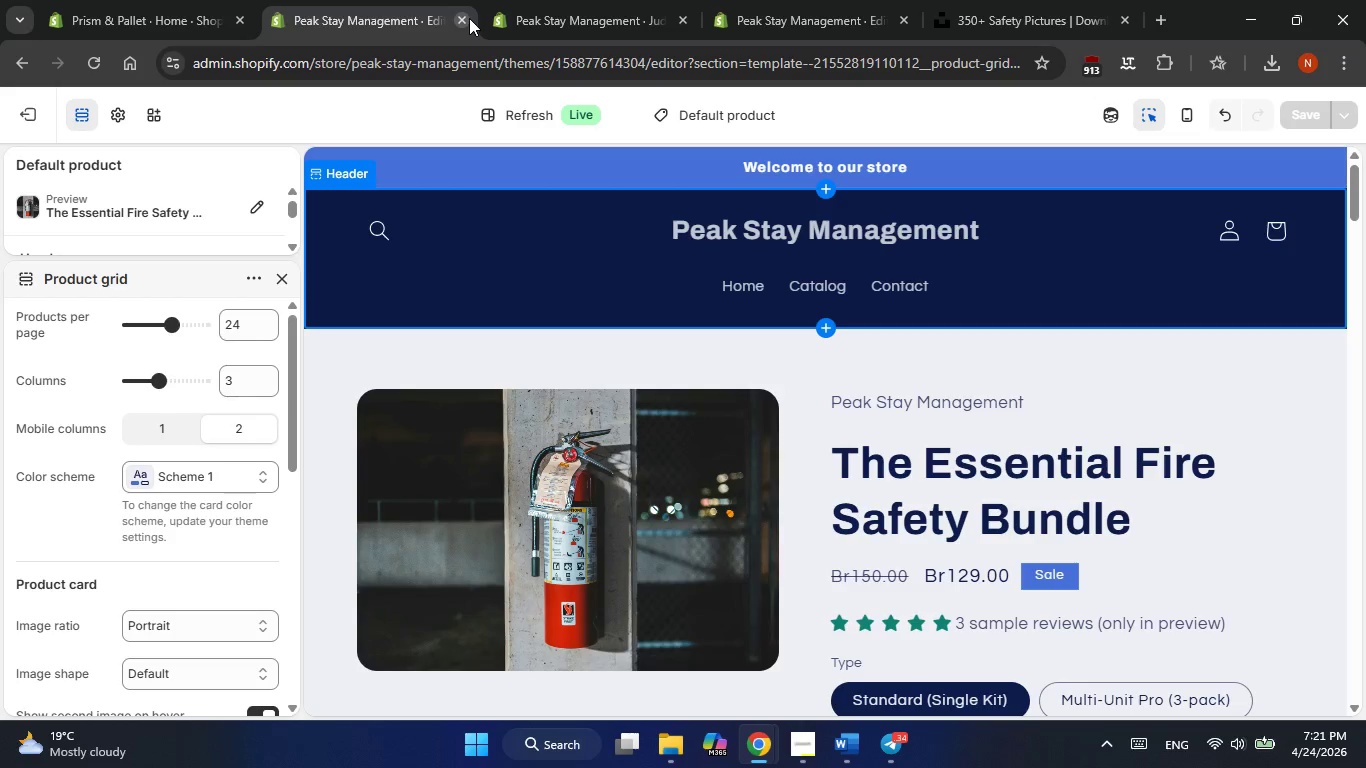 
left_click([458, 20])
 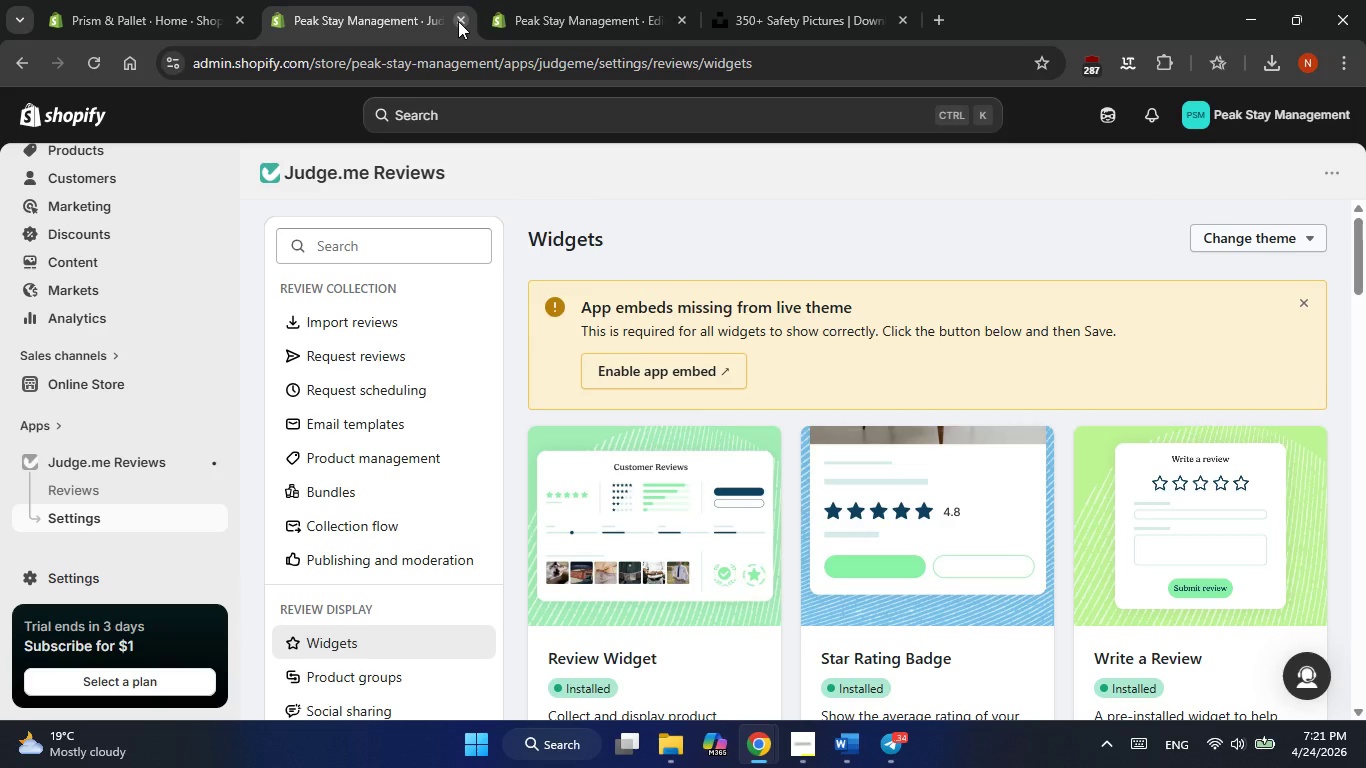 
wait(5.23)
 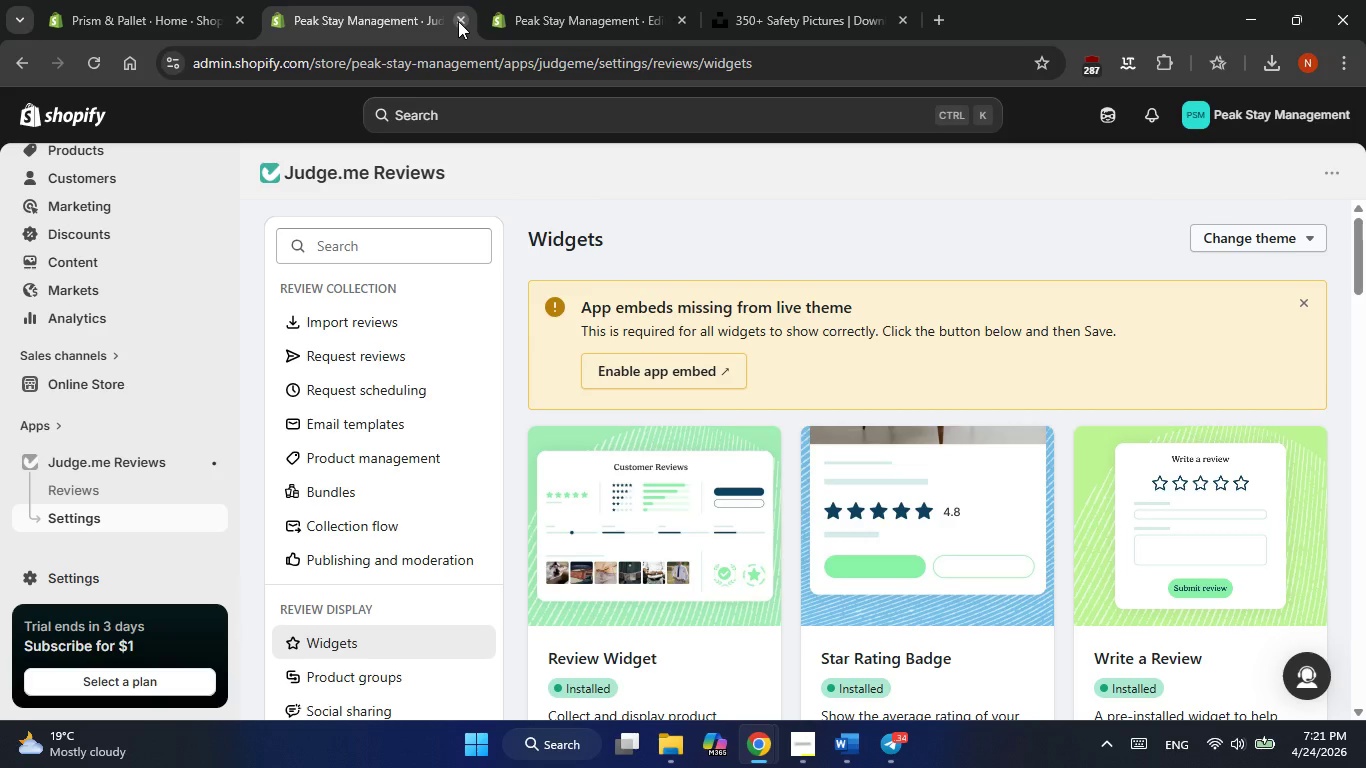 
left_click([381, 26])
 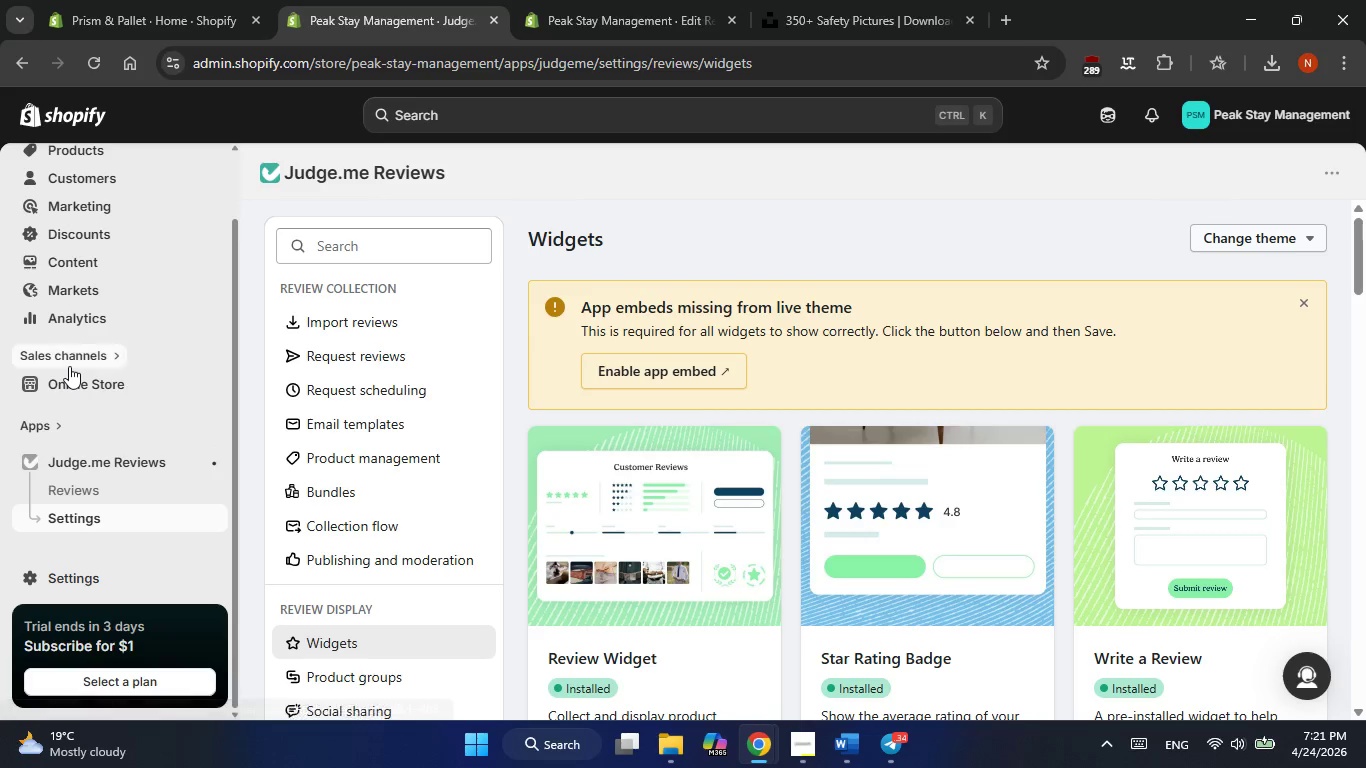 
double_click([69, 370])
 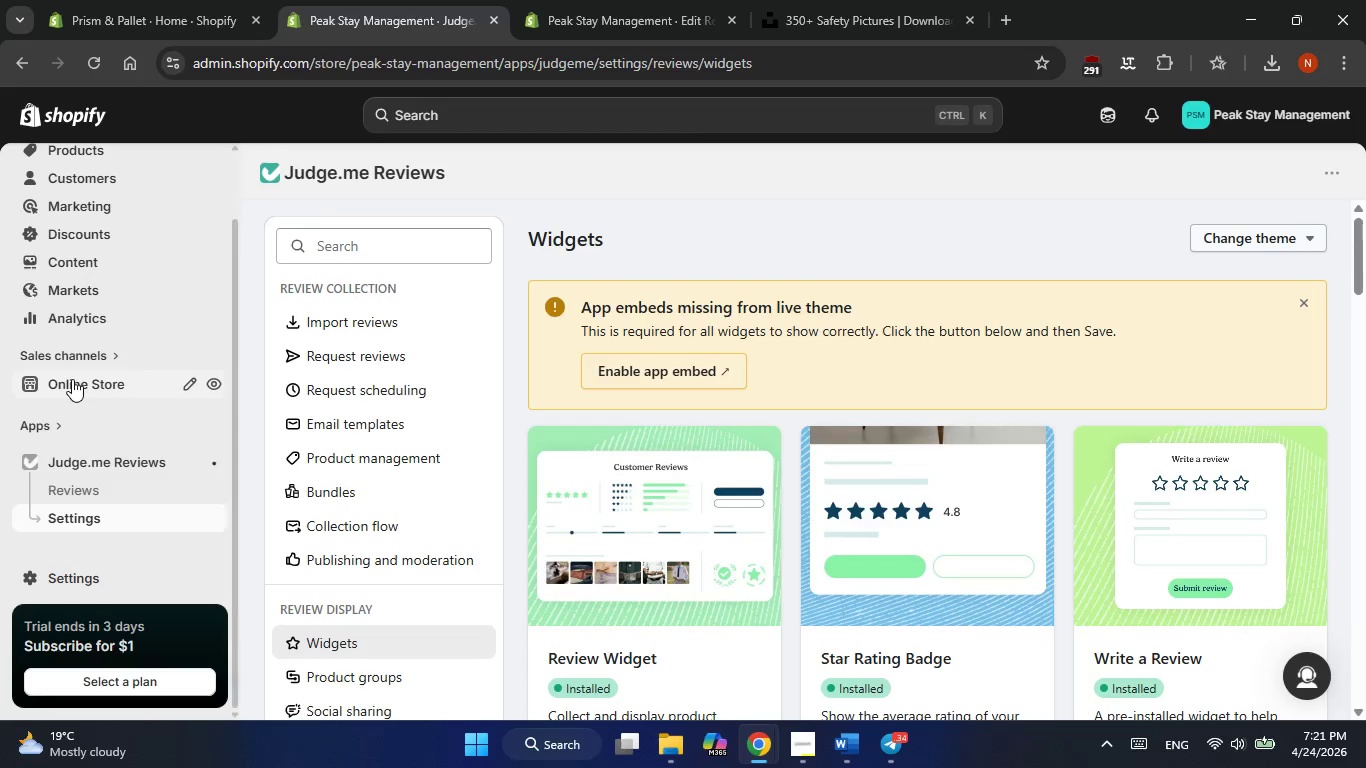 
triple_click([72, 379])
 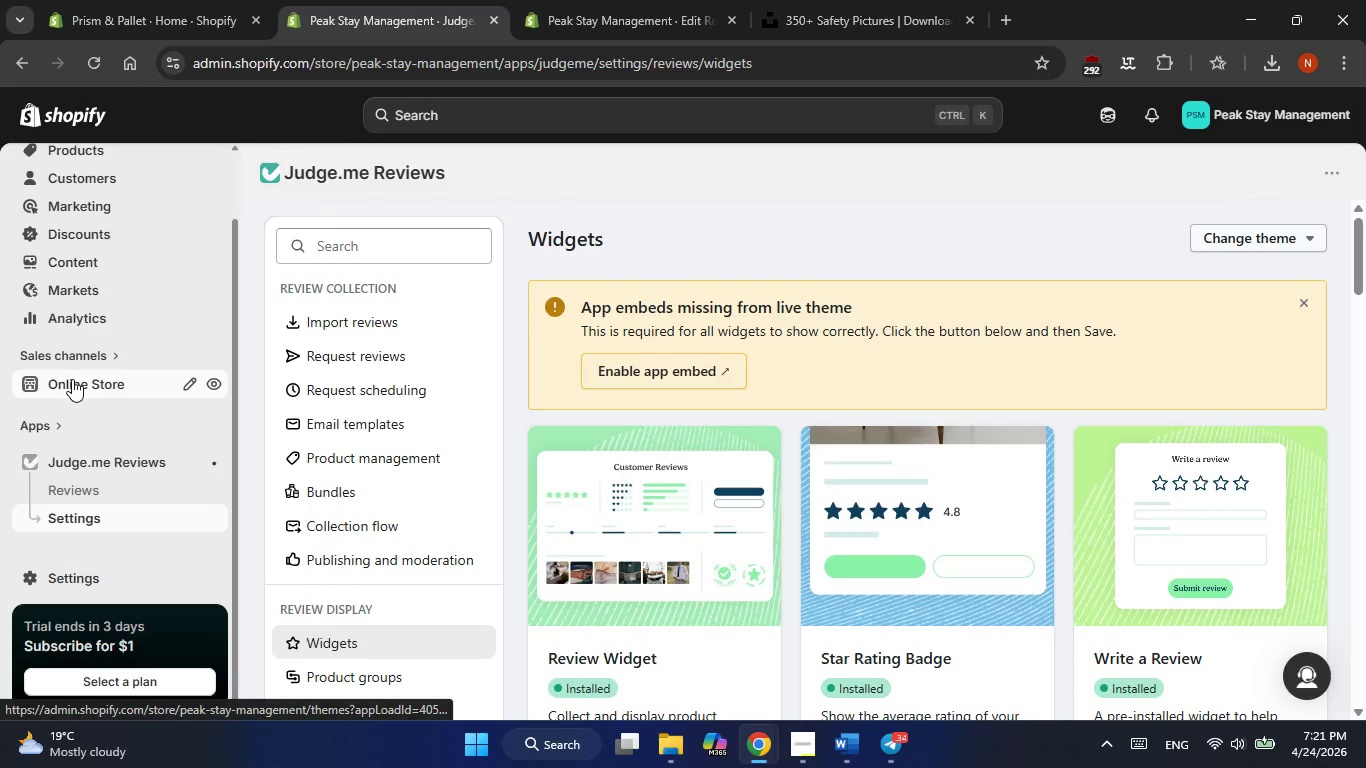 
triple_click([72, 379])
 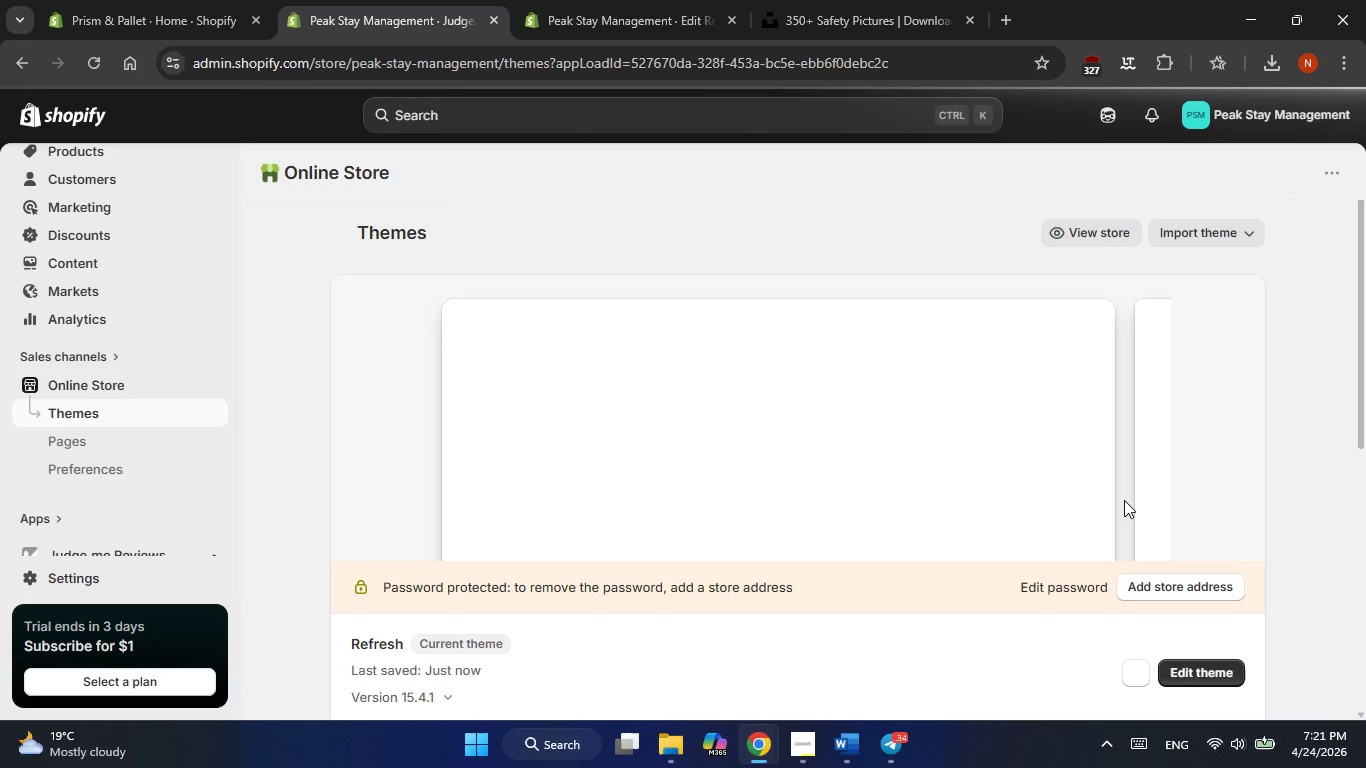 
wait(6.12)
 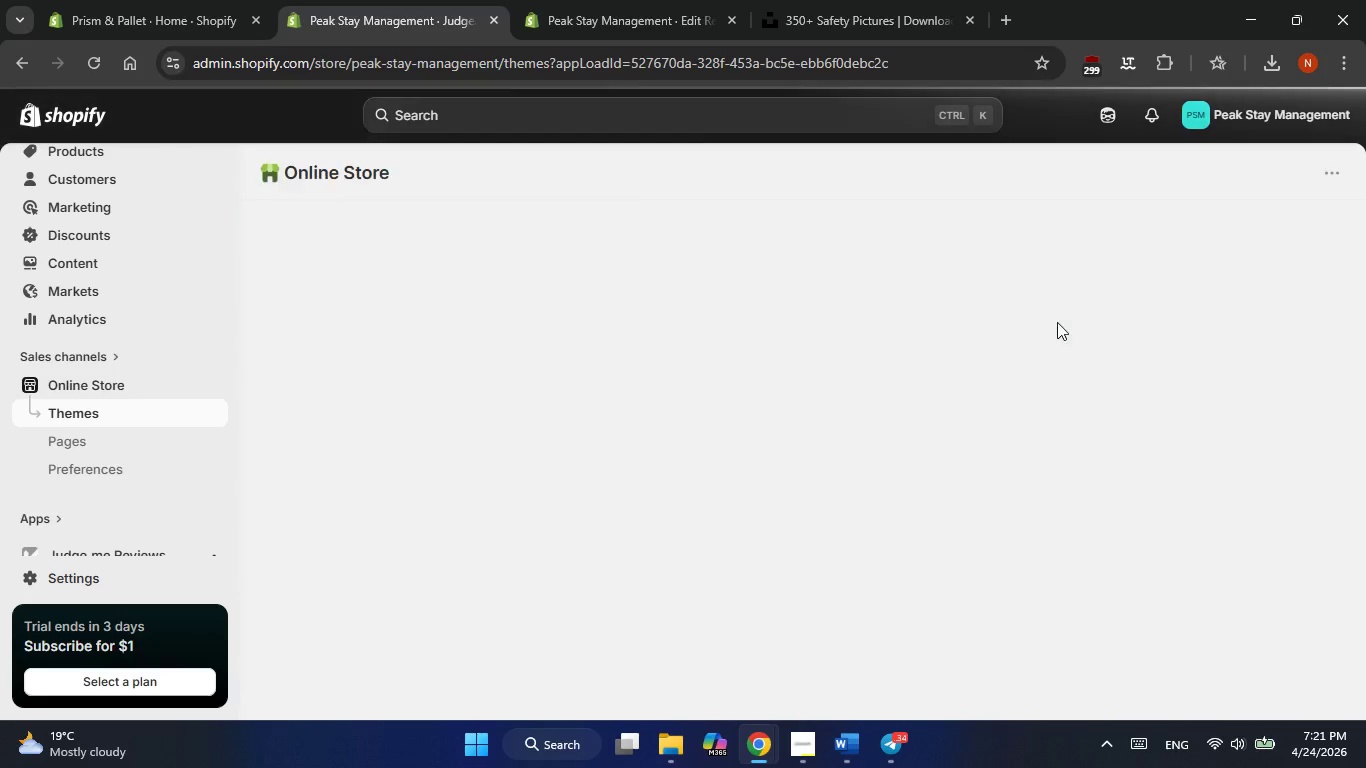 
left_click([1145, 681])
 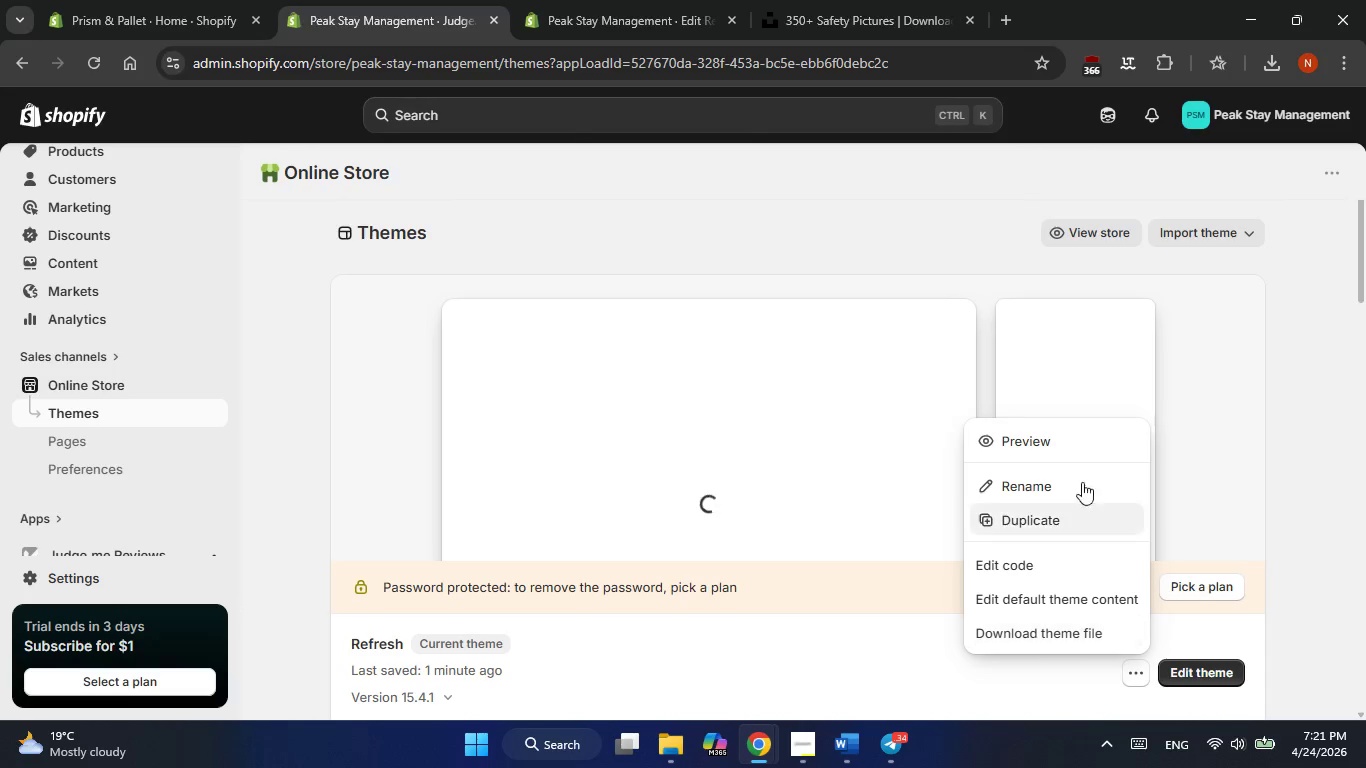 
left_click([1050, 443])
 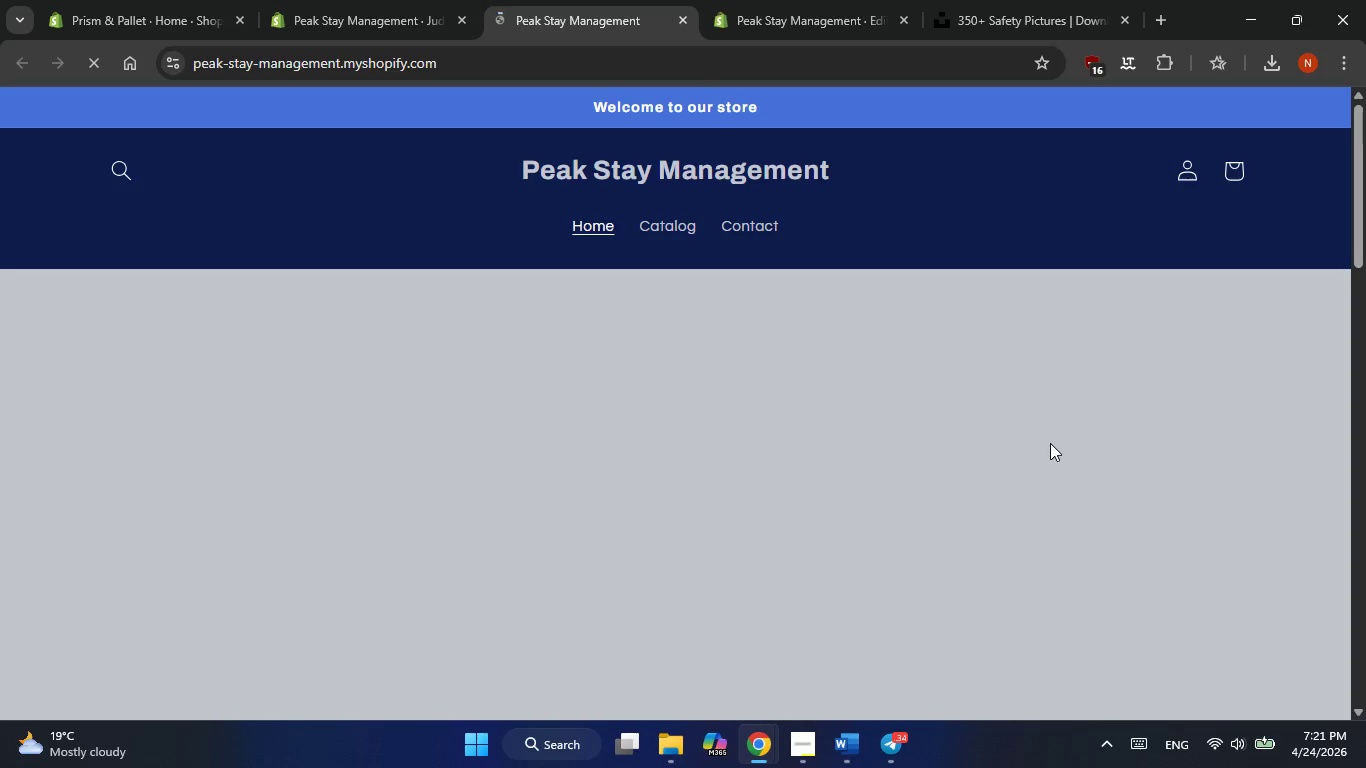 
wait(8.27)
 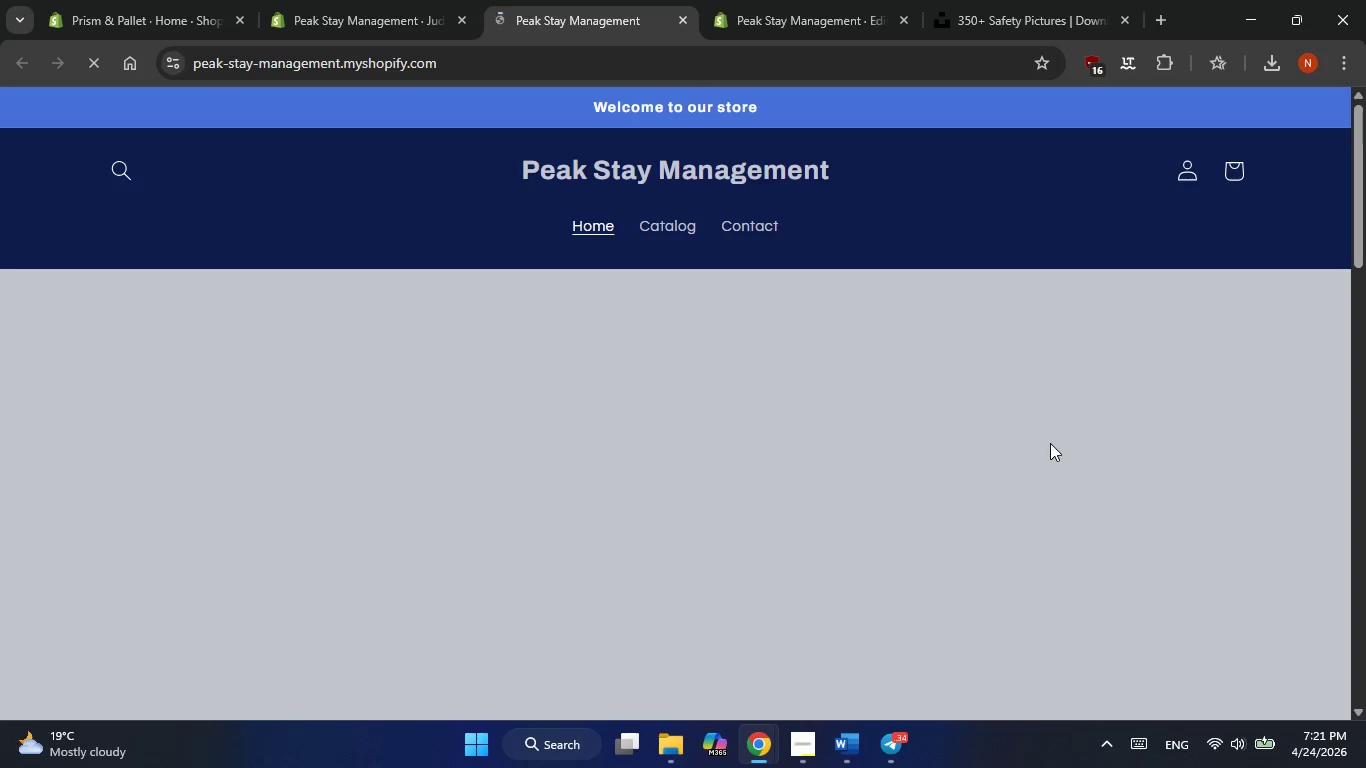 
scroll: coordinate [1050, 442], scroll_direction: down, amount: 8.0
 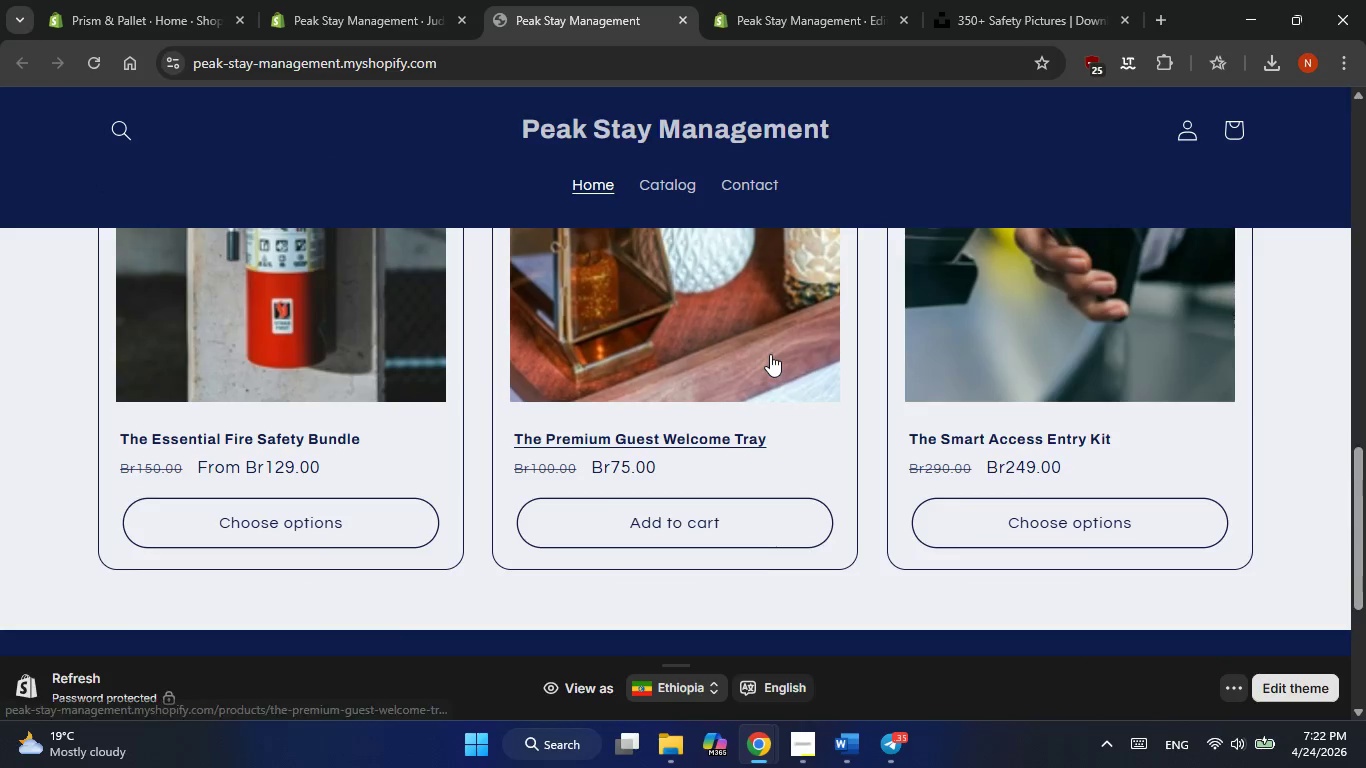 
double_click([770, 354])
 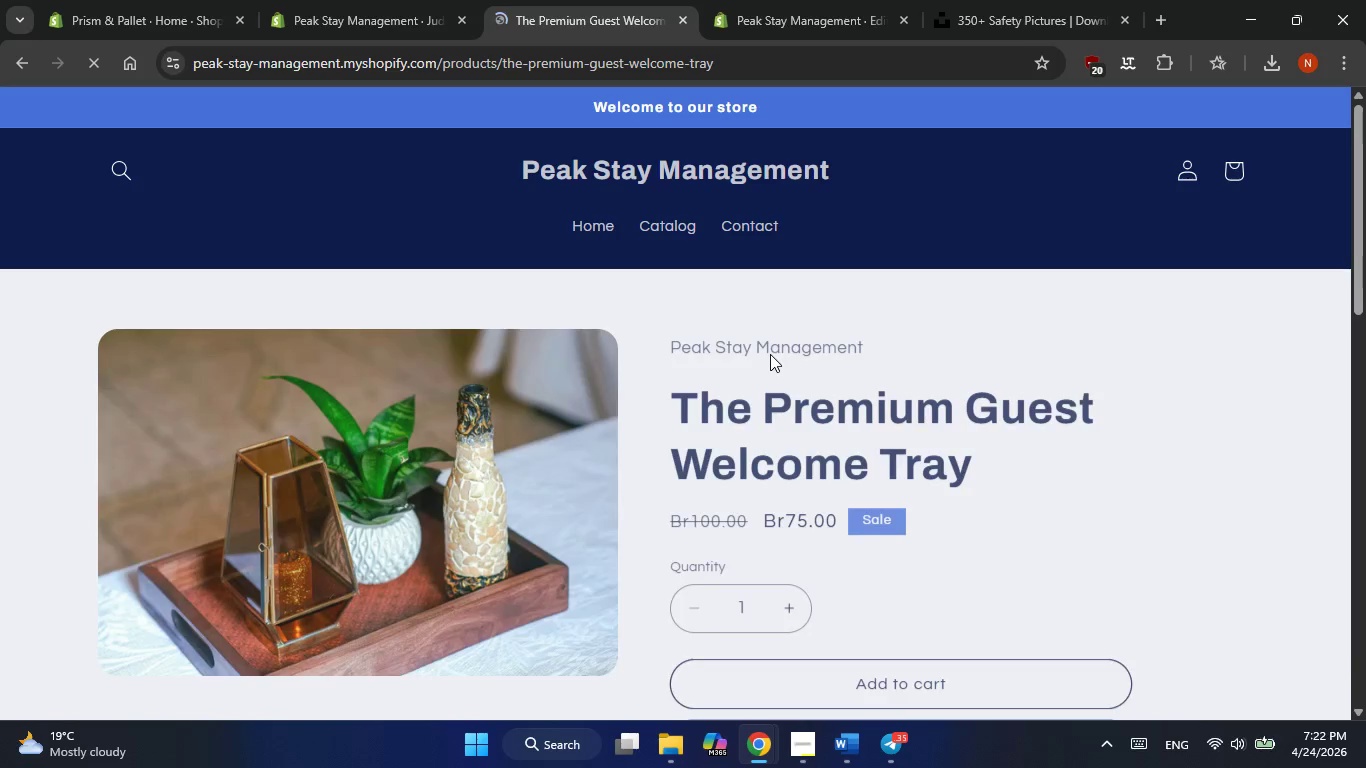 
scroll: coordinate [797, 384], scroll_direction: none, amount: 0.0